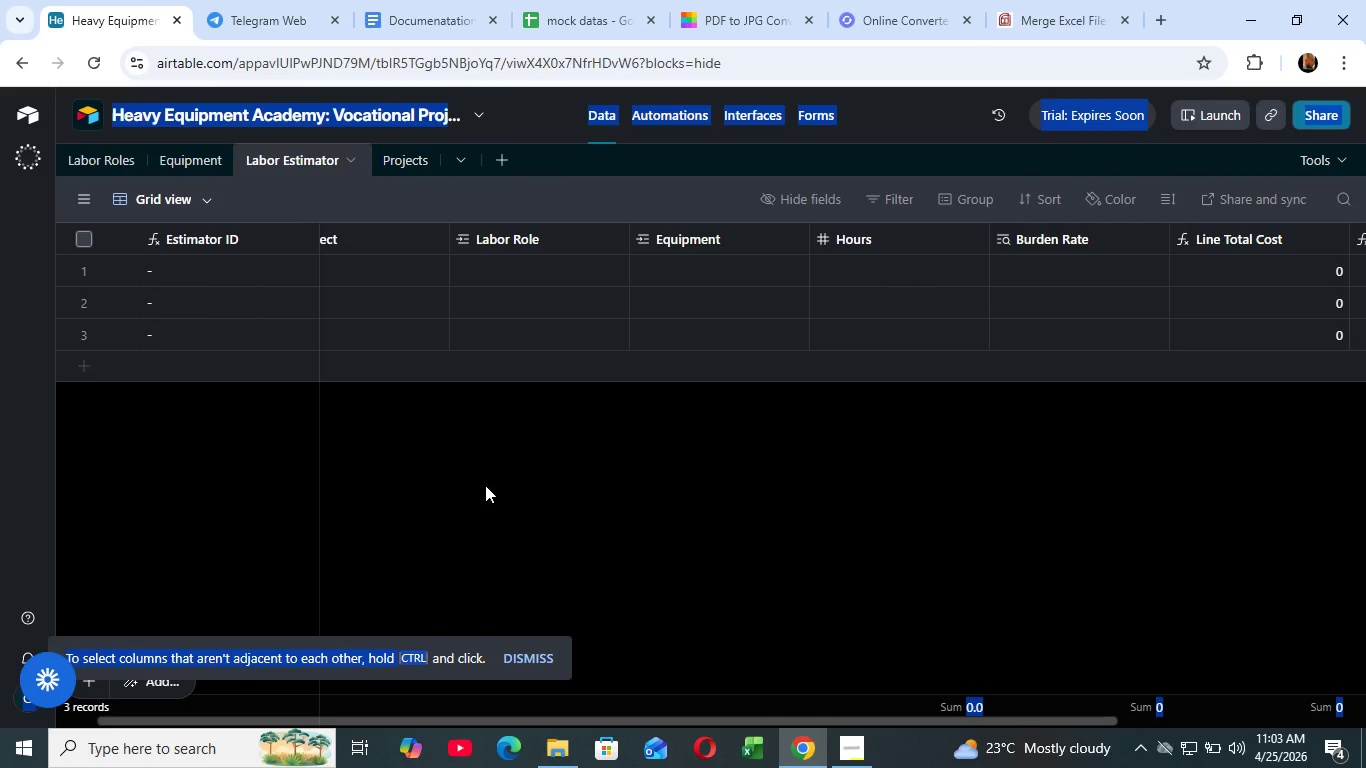 
left_click([485, 485])
 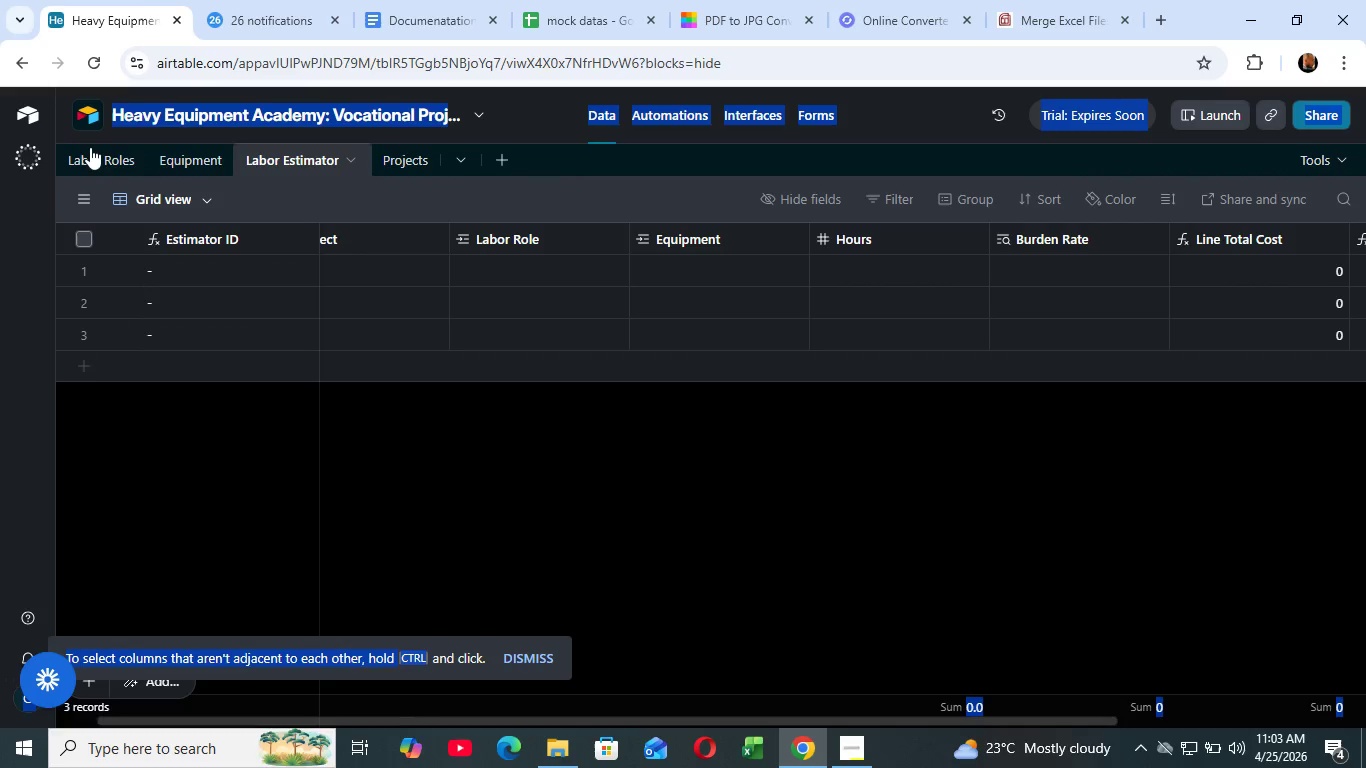 
left_click([89, 147])
 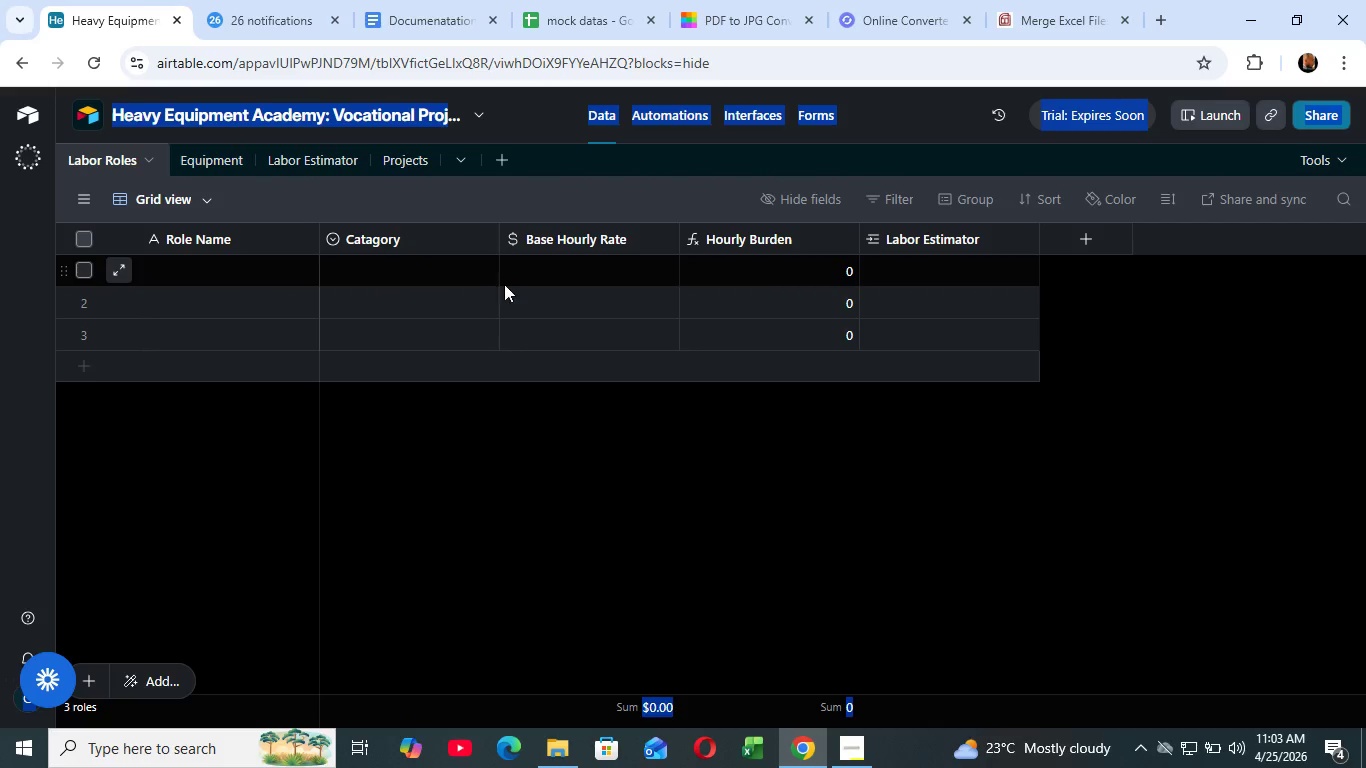 
wait(7.0)
 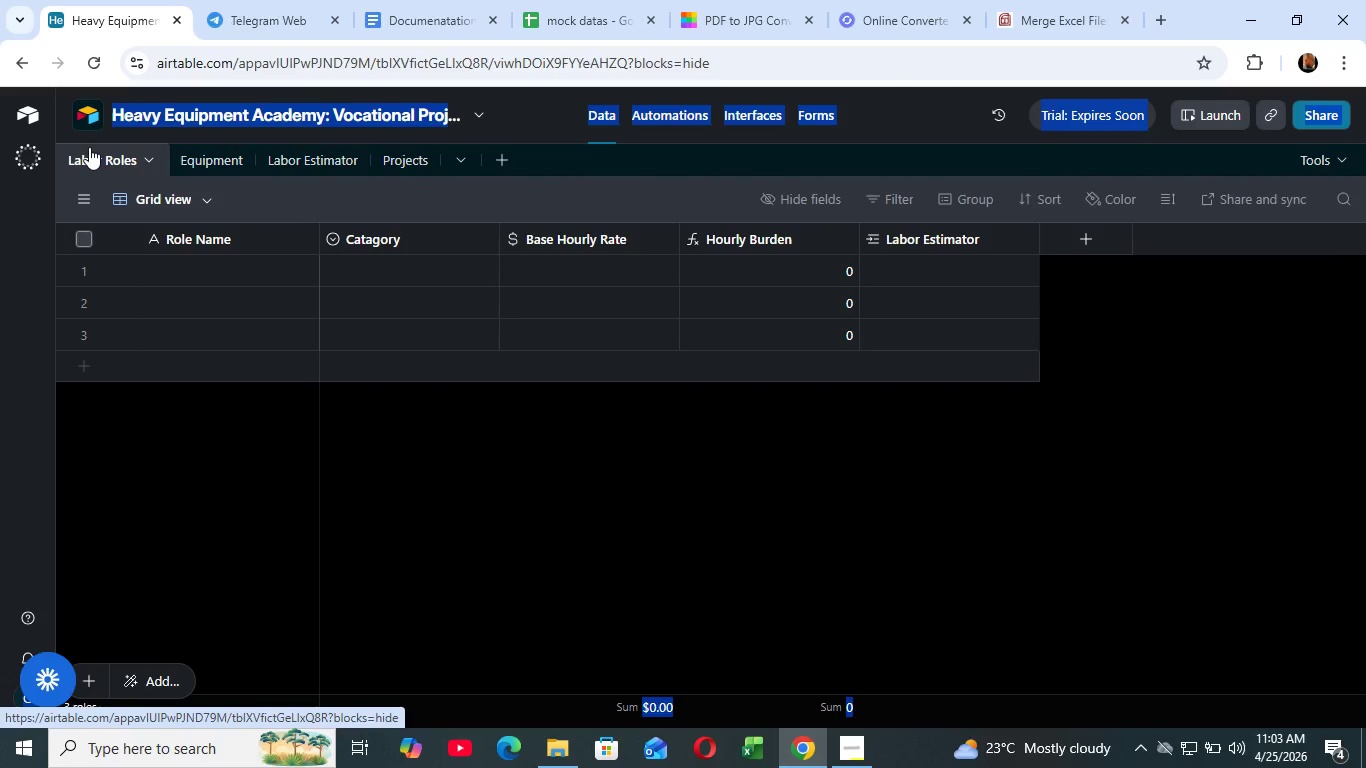 
left_click([418, 272])
 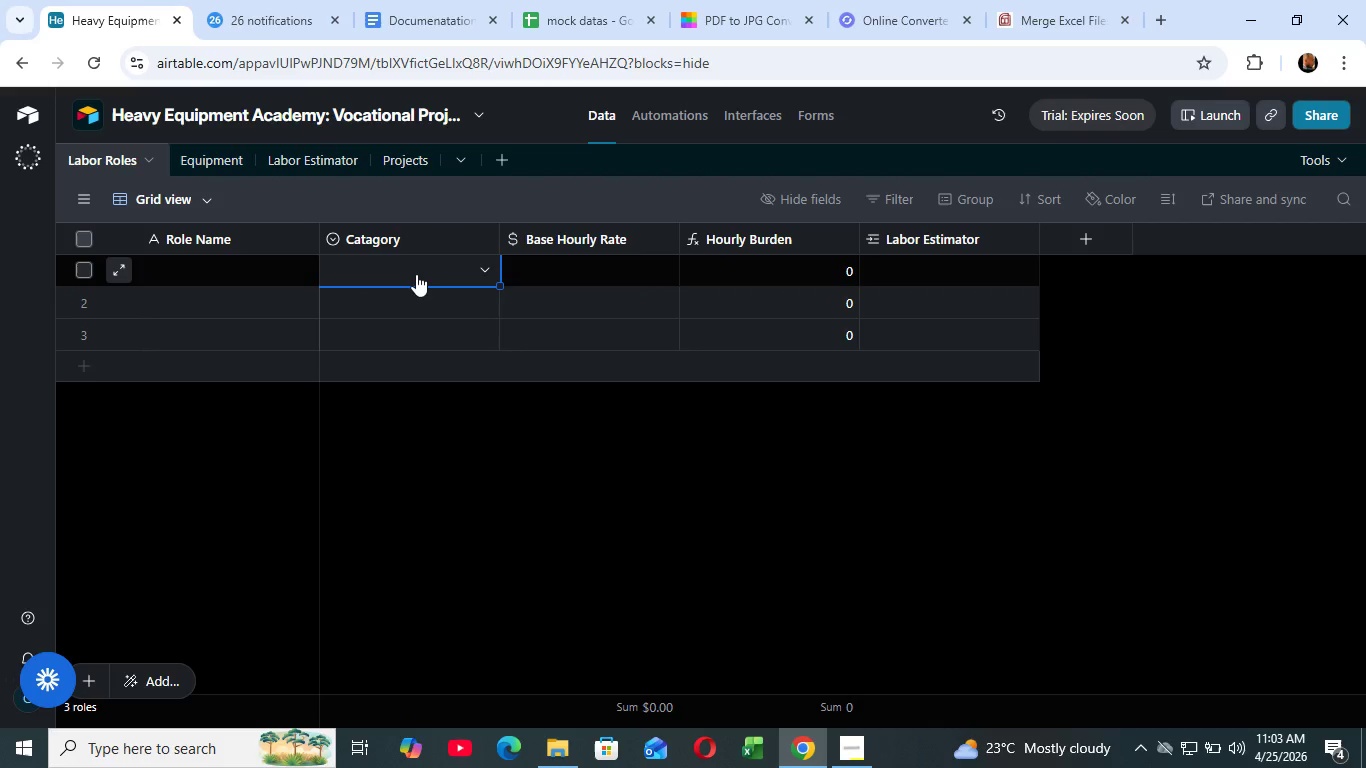 
left_click([416, 274])
 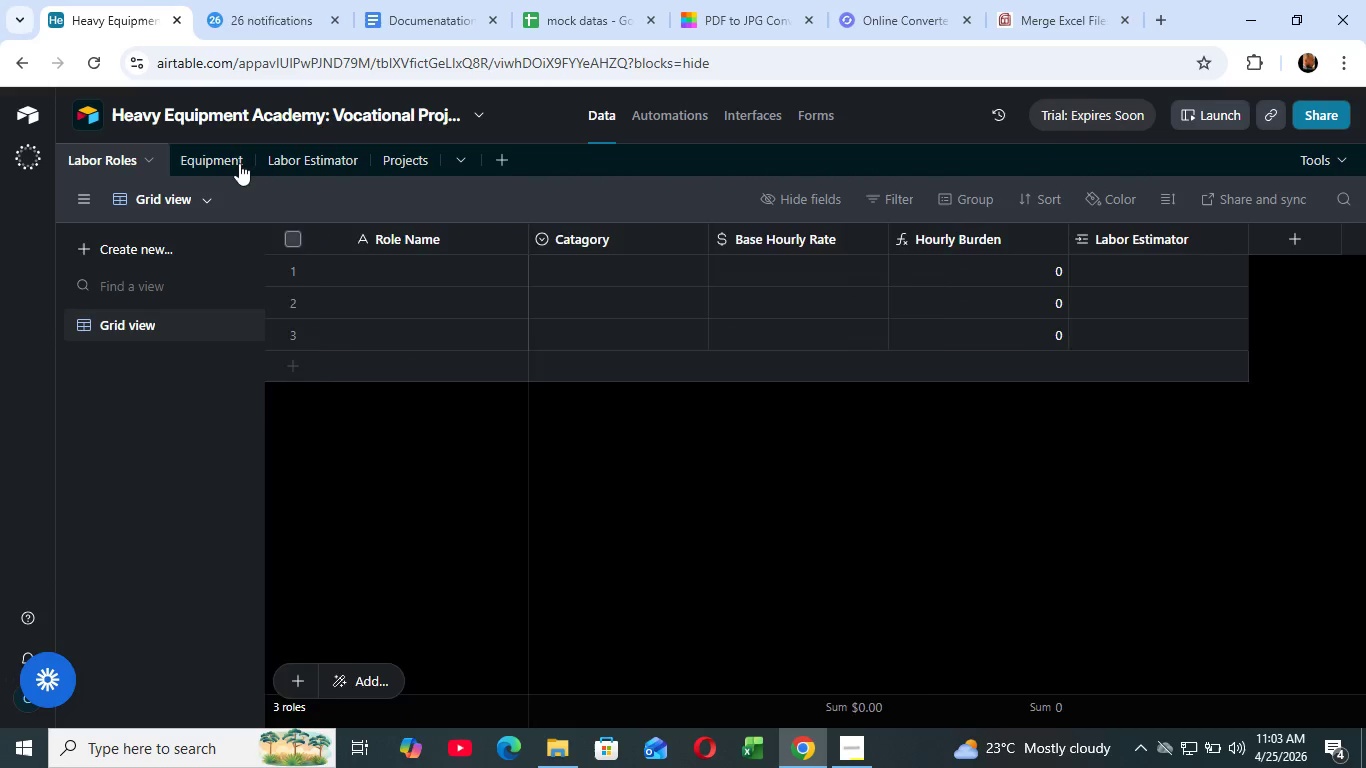 
left_click([289, 166])
 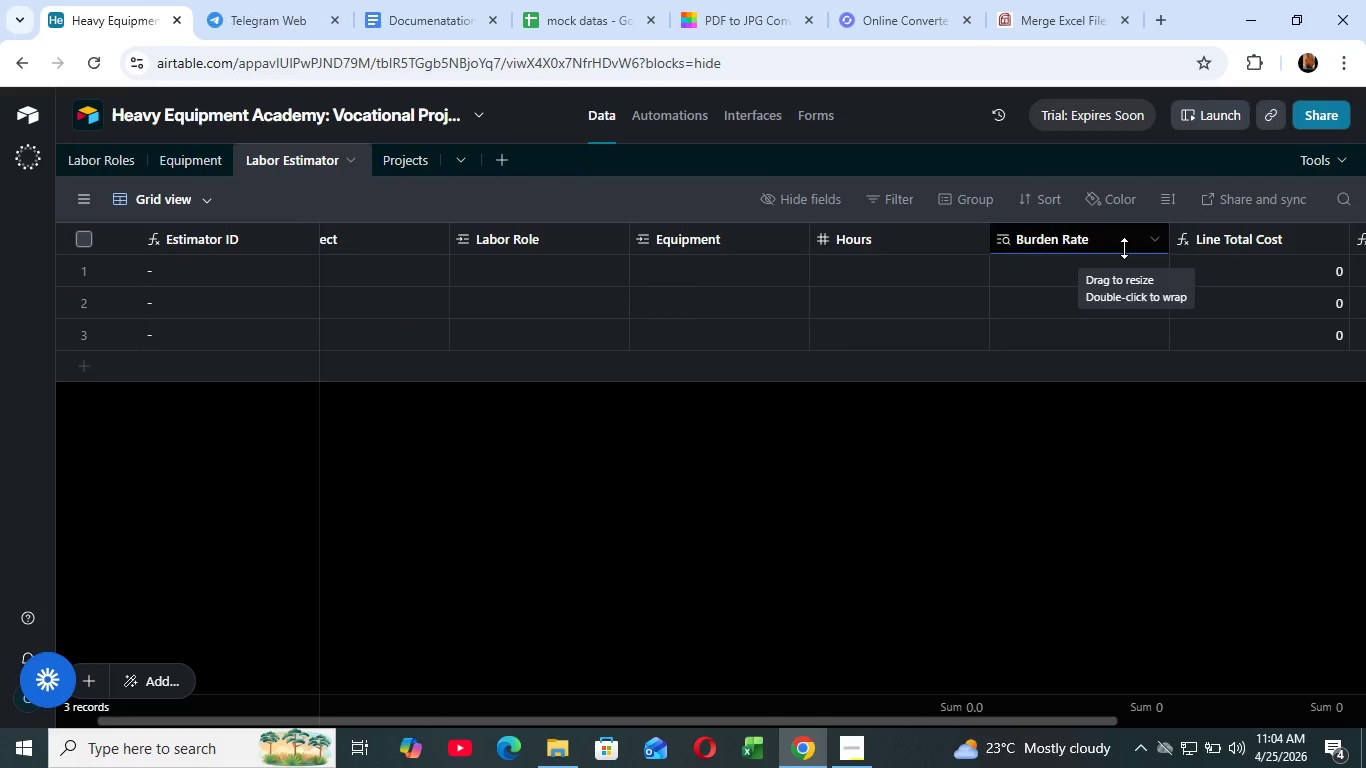 
wait(6.81)
 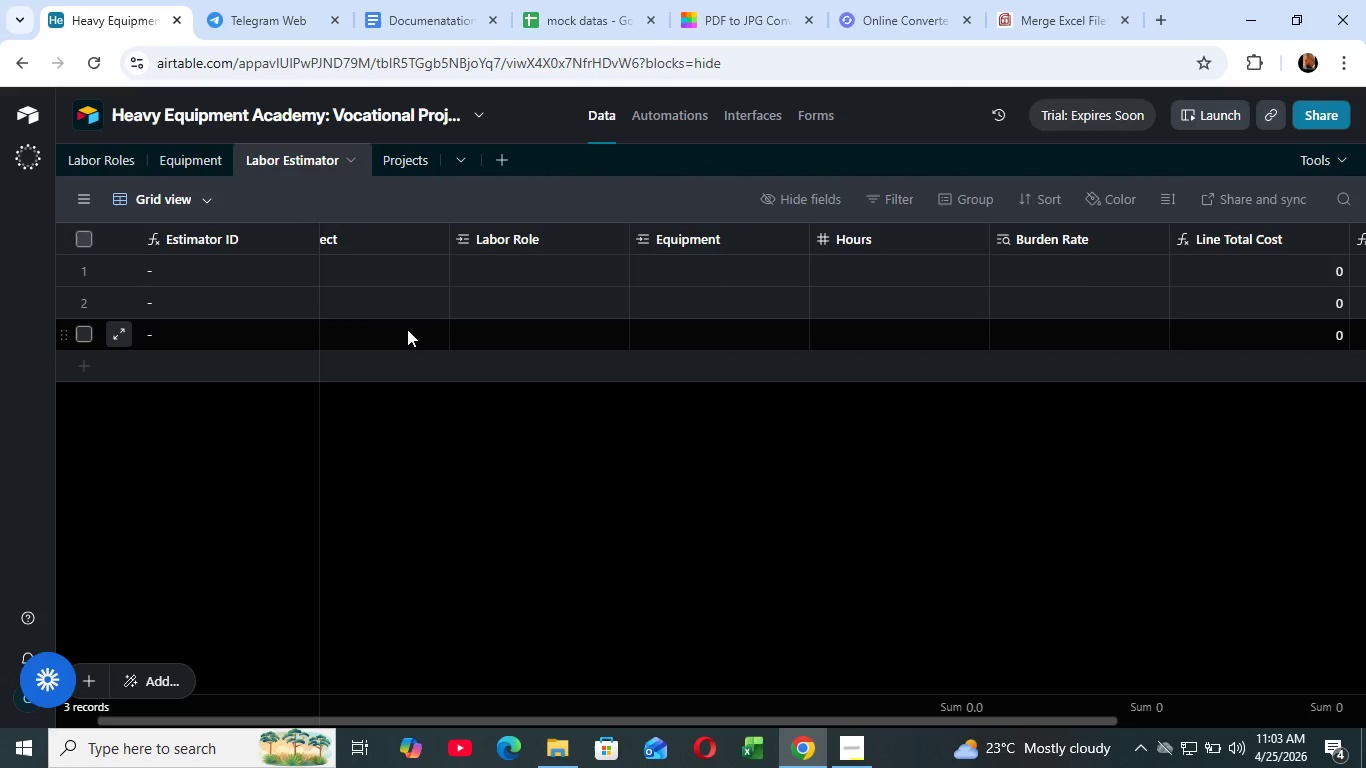 
left_click([1153, 239])
 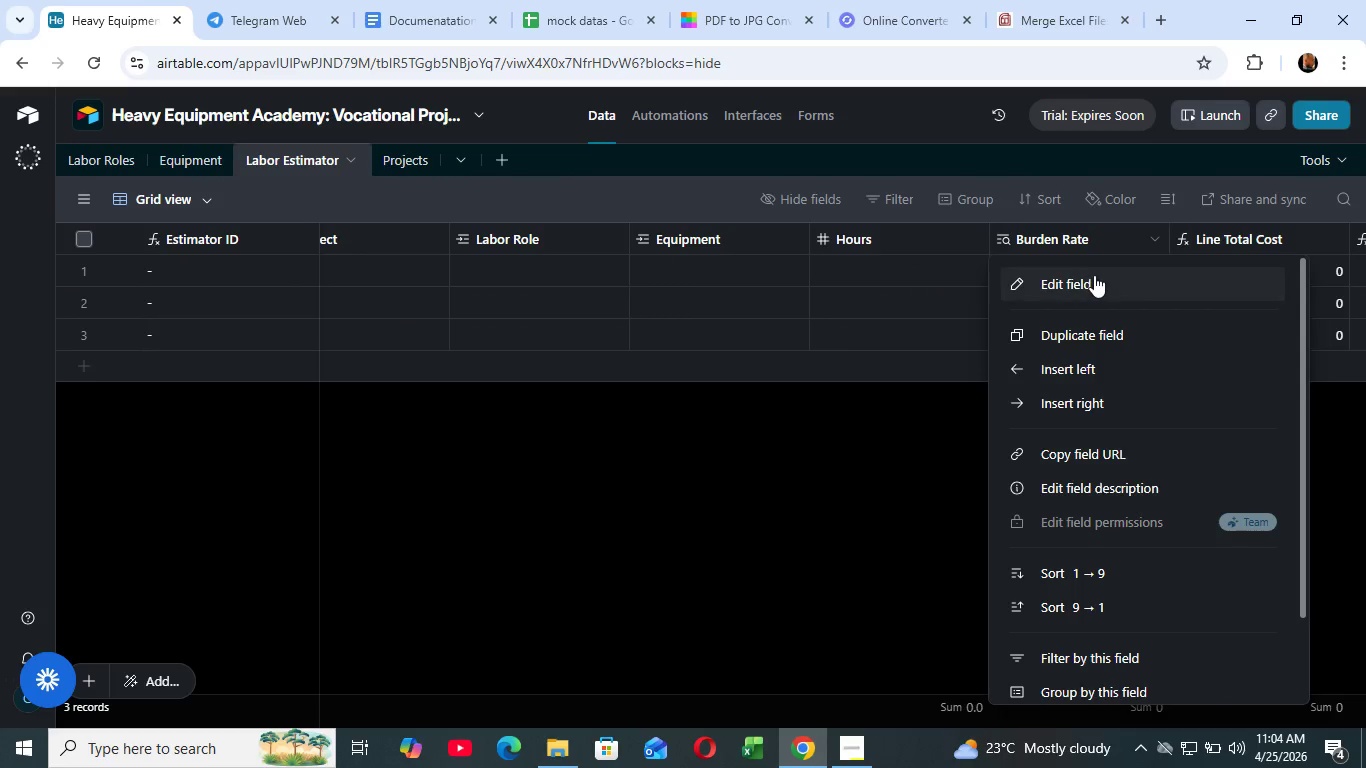 
left_click([1094, 275])
 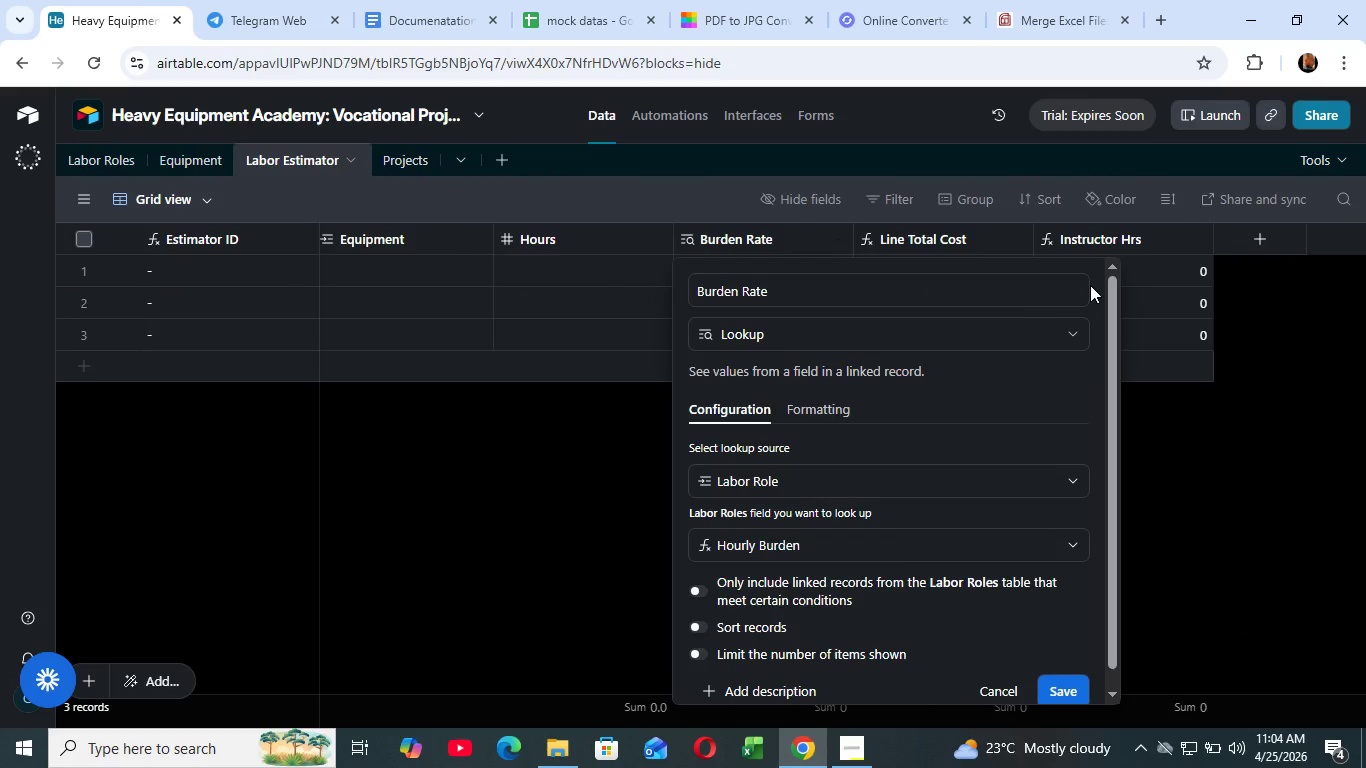 
wait(8.84)
 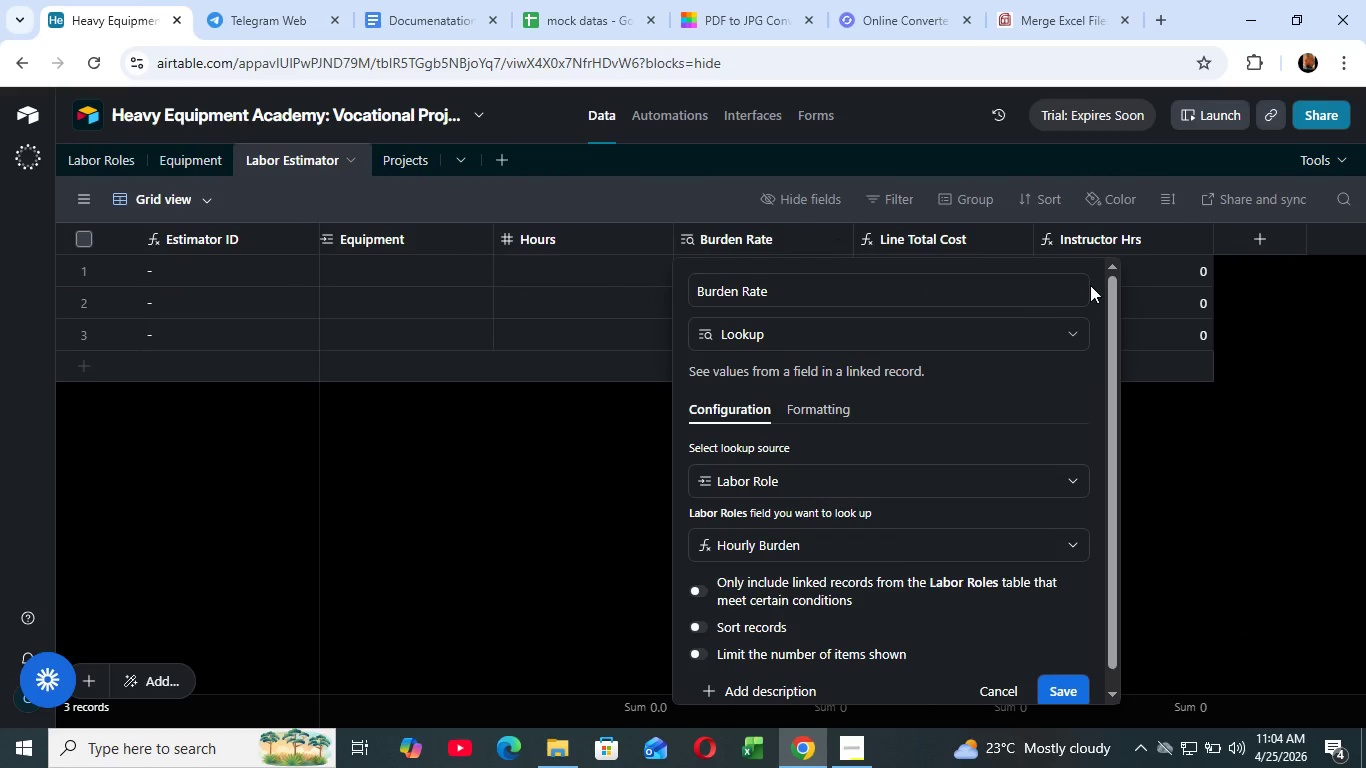 
left_click([535, 487])
 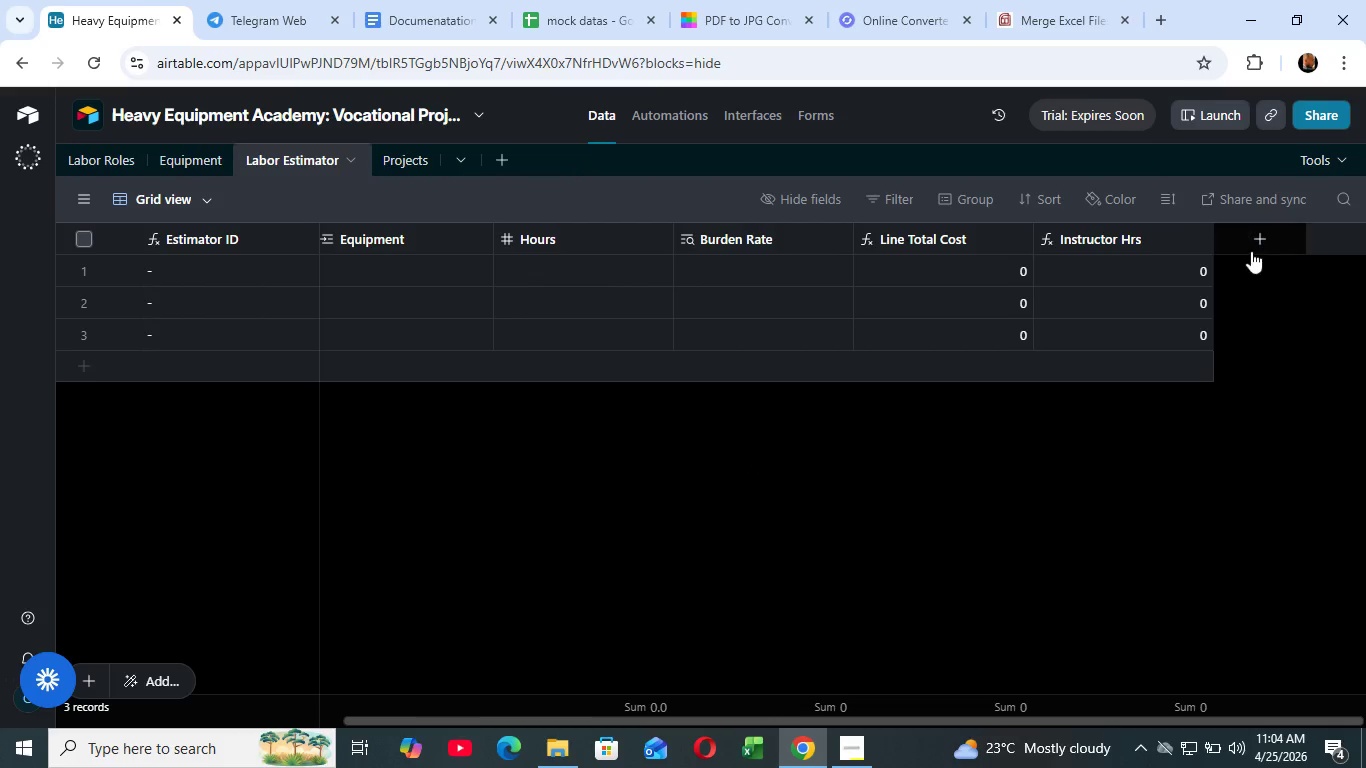 
left_click([1252, 250])
 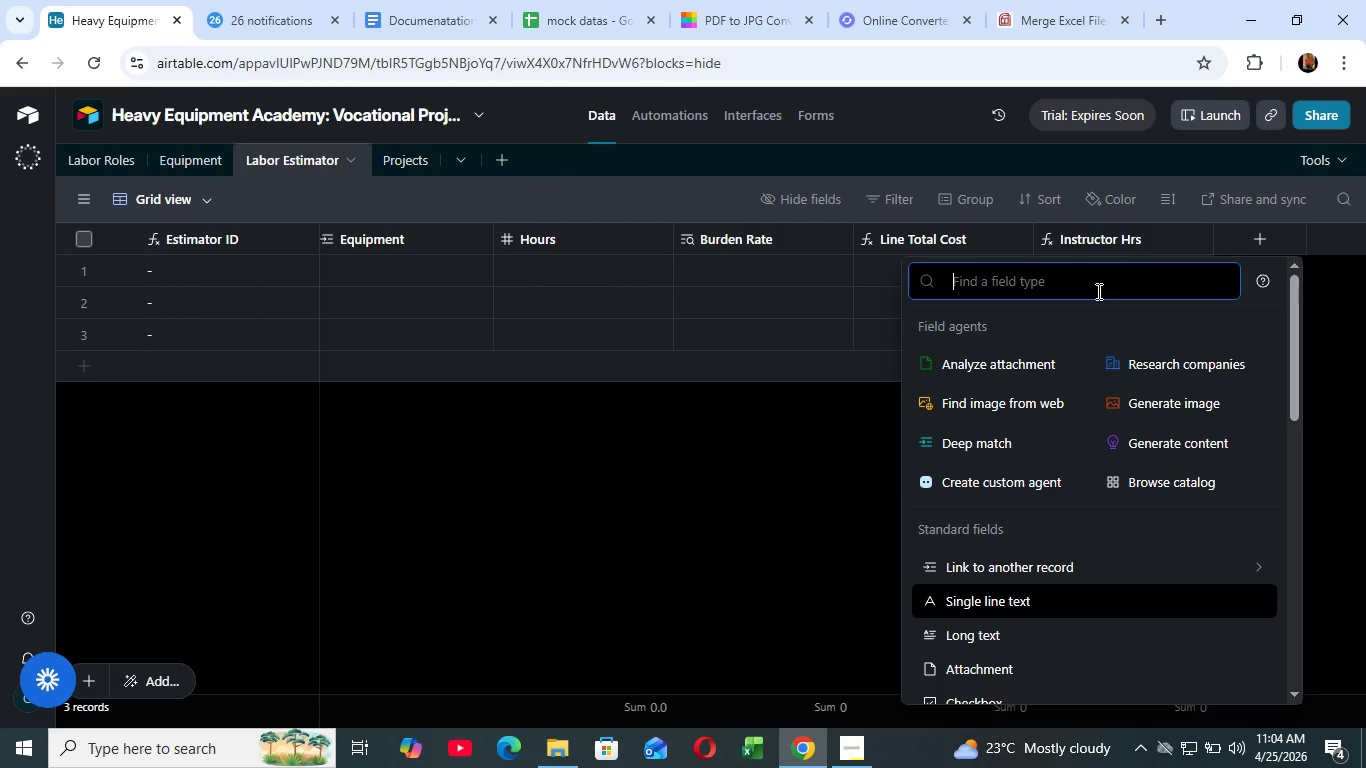 
type(look)
 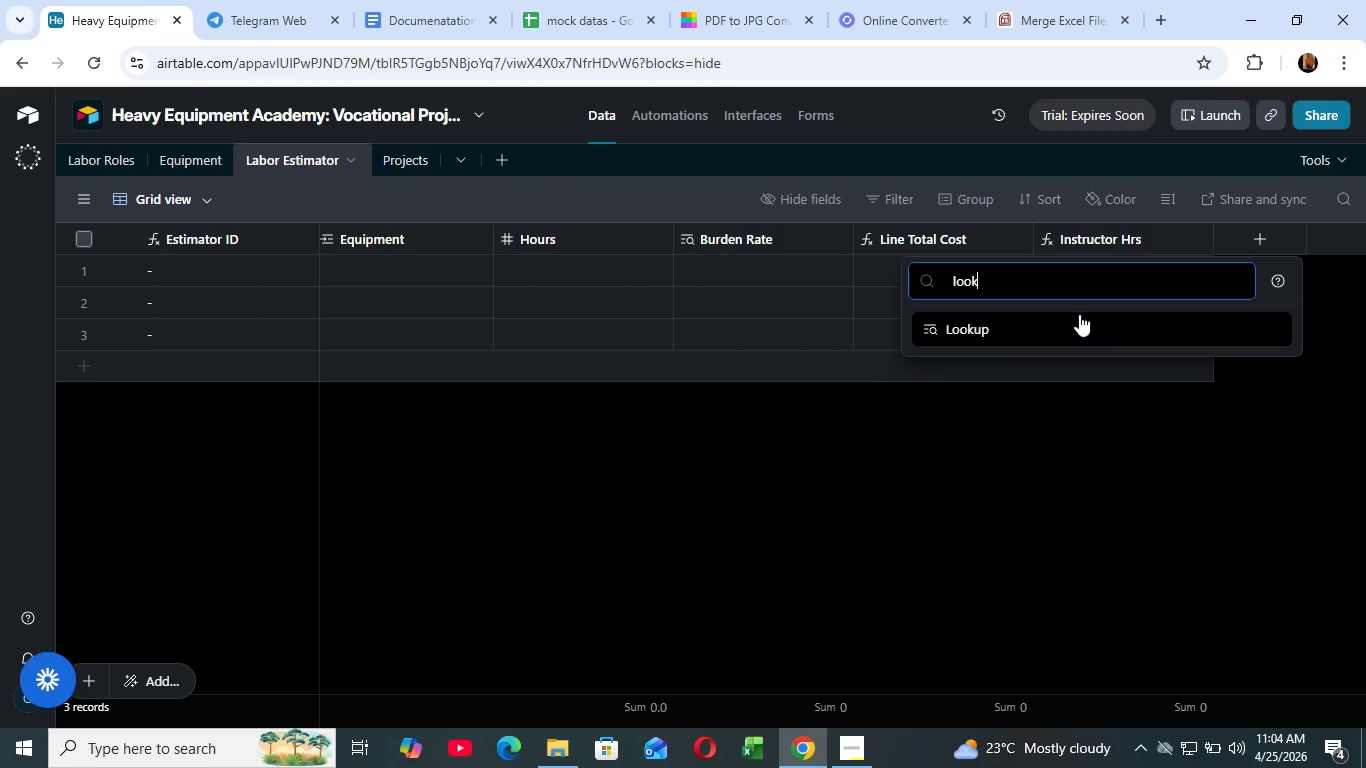 
left_click([1074, 316])
 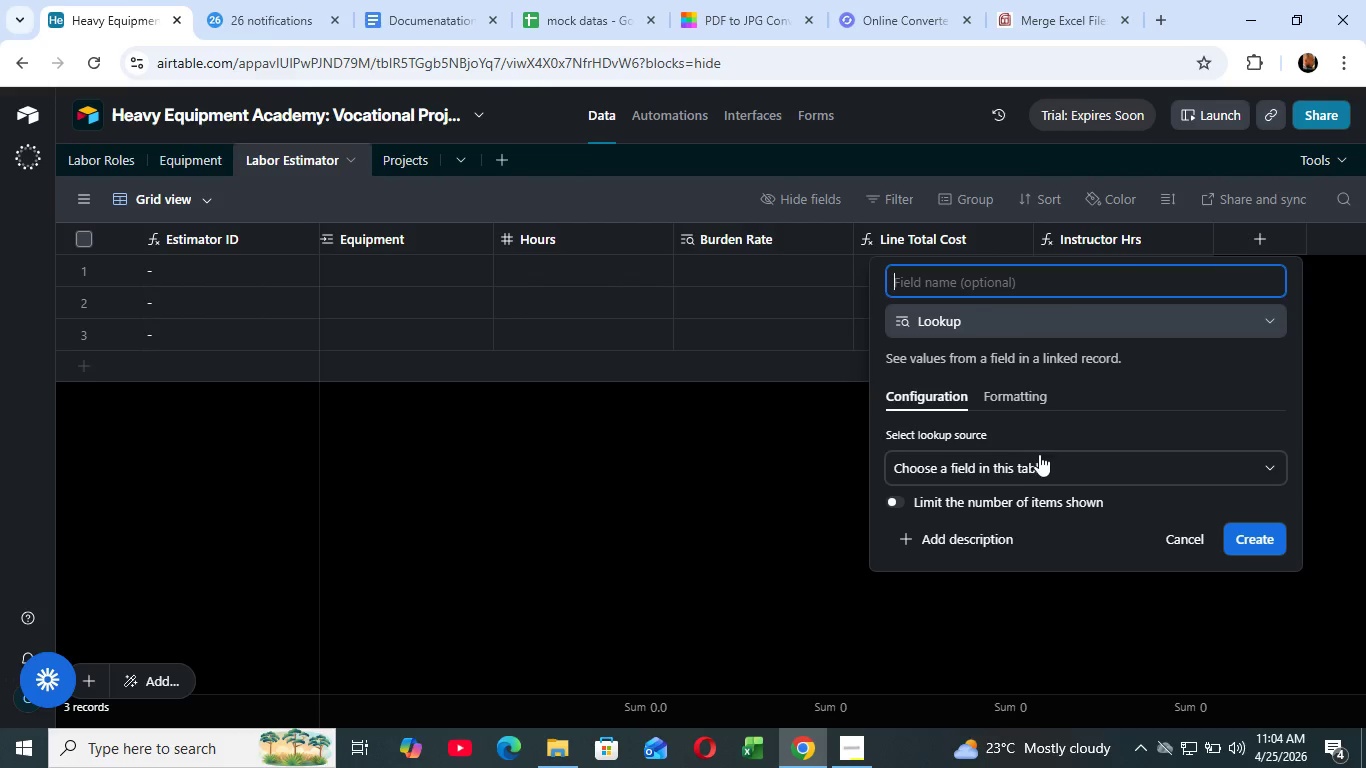 
left_click([1039, 454])
 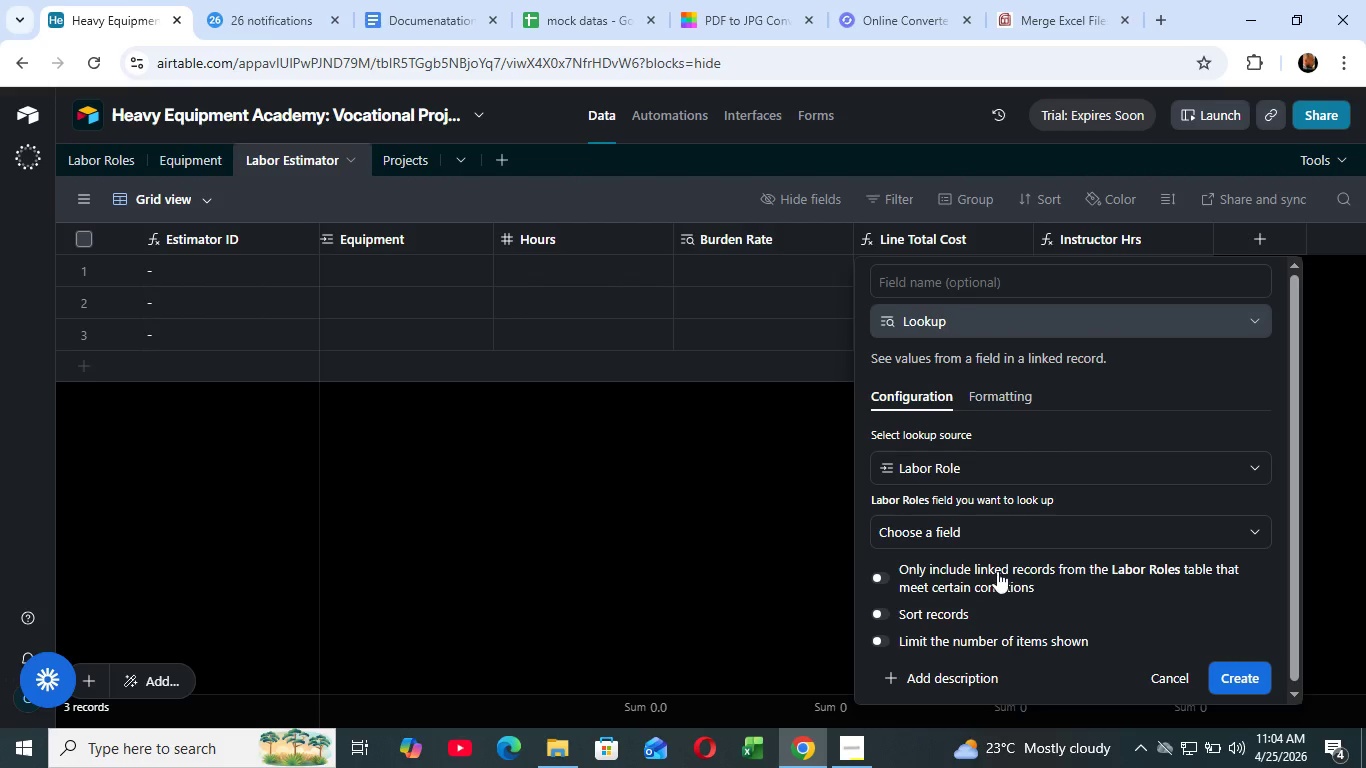 
left_click([997, 526])
 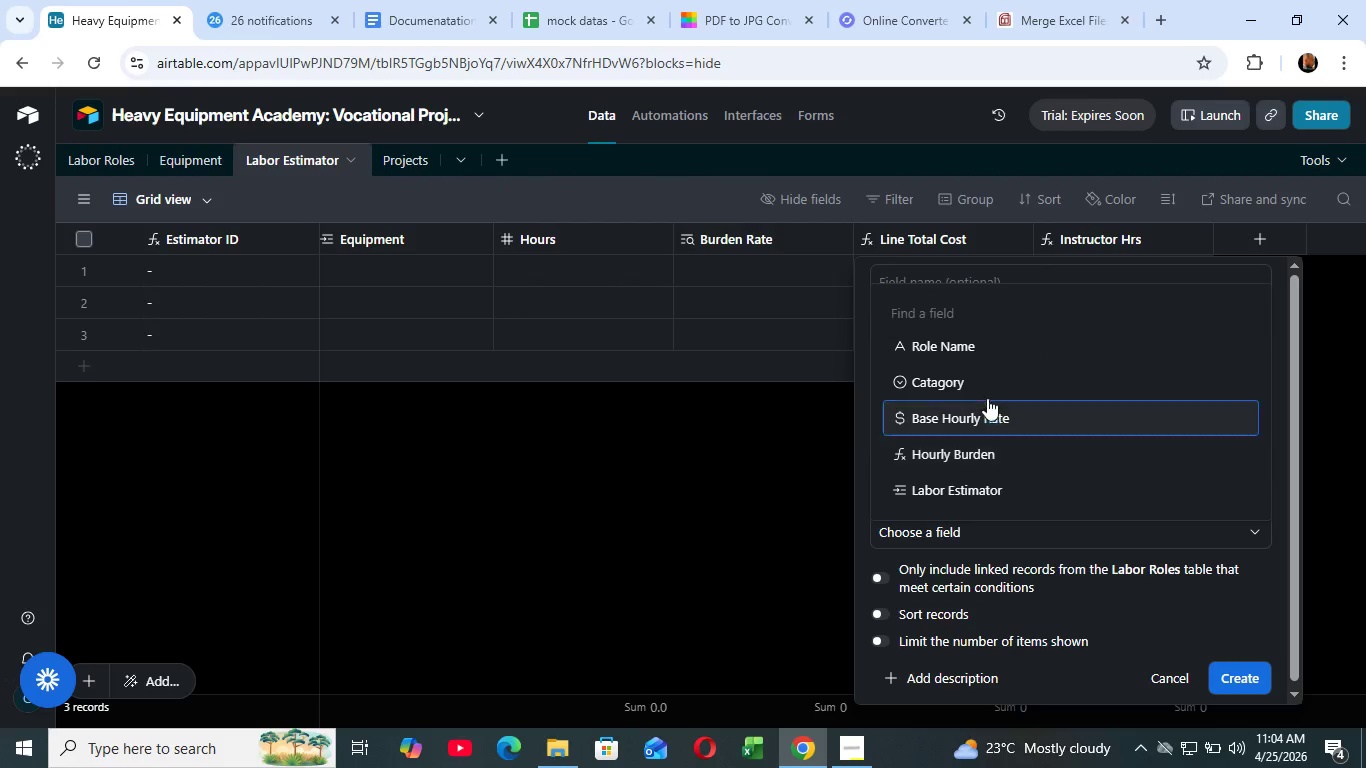 
left_click([987, 398])
 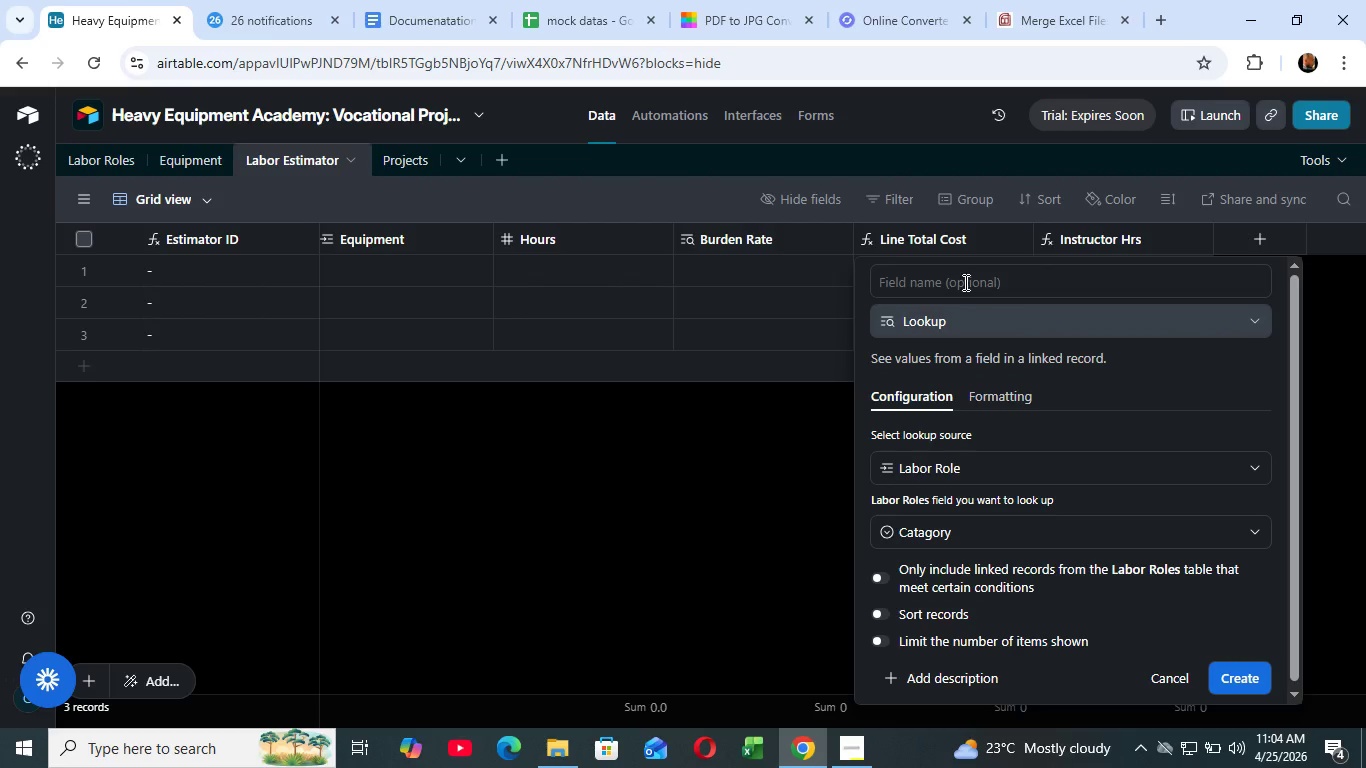 
left_click([964, 282])
 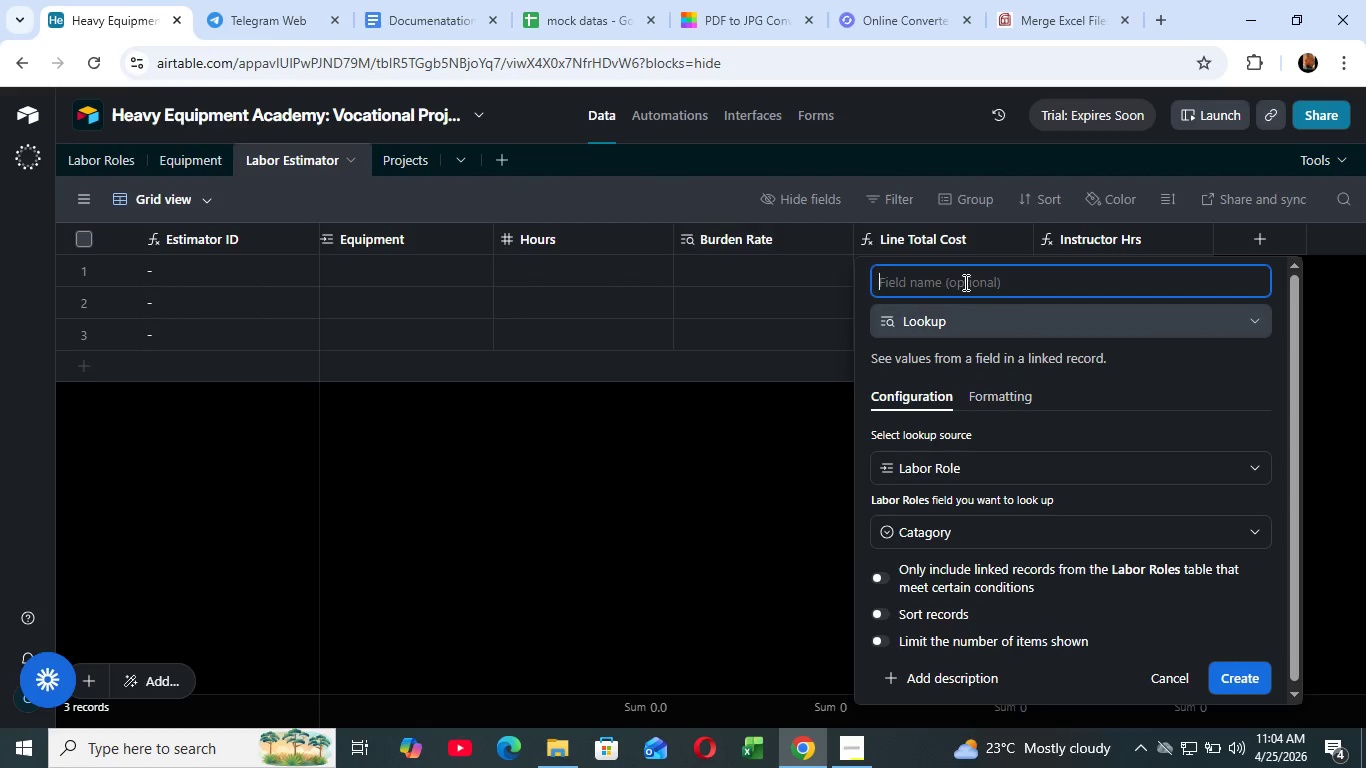 
type(Labor Catagory)
 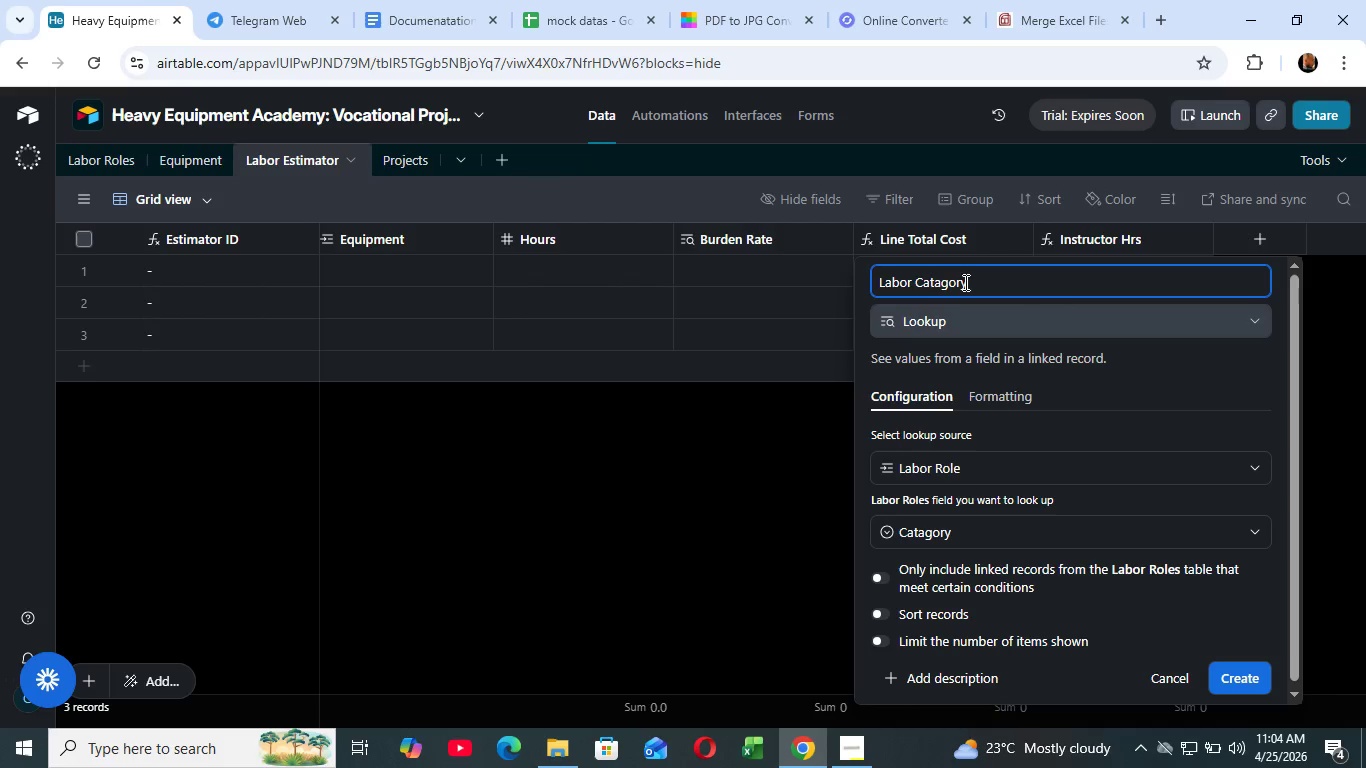 
wait(18.42)
 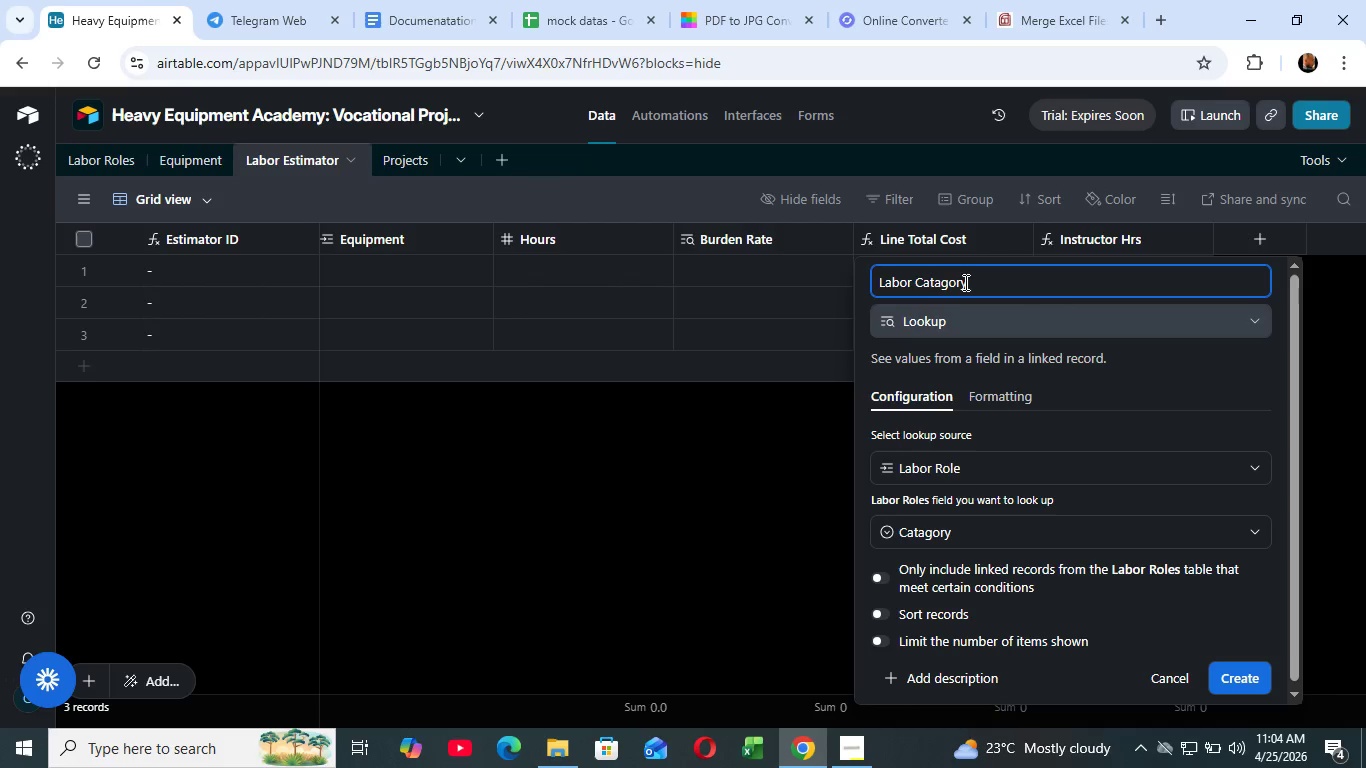 
left_click([1227, 681])
 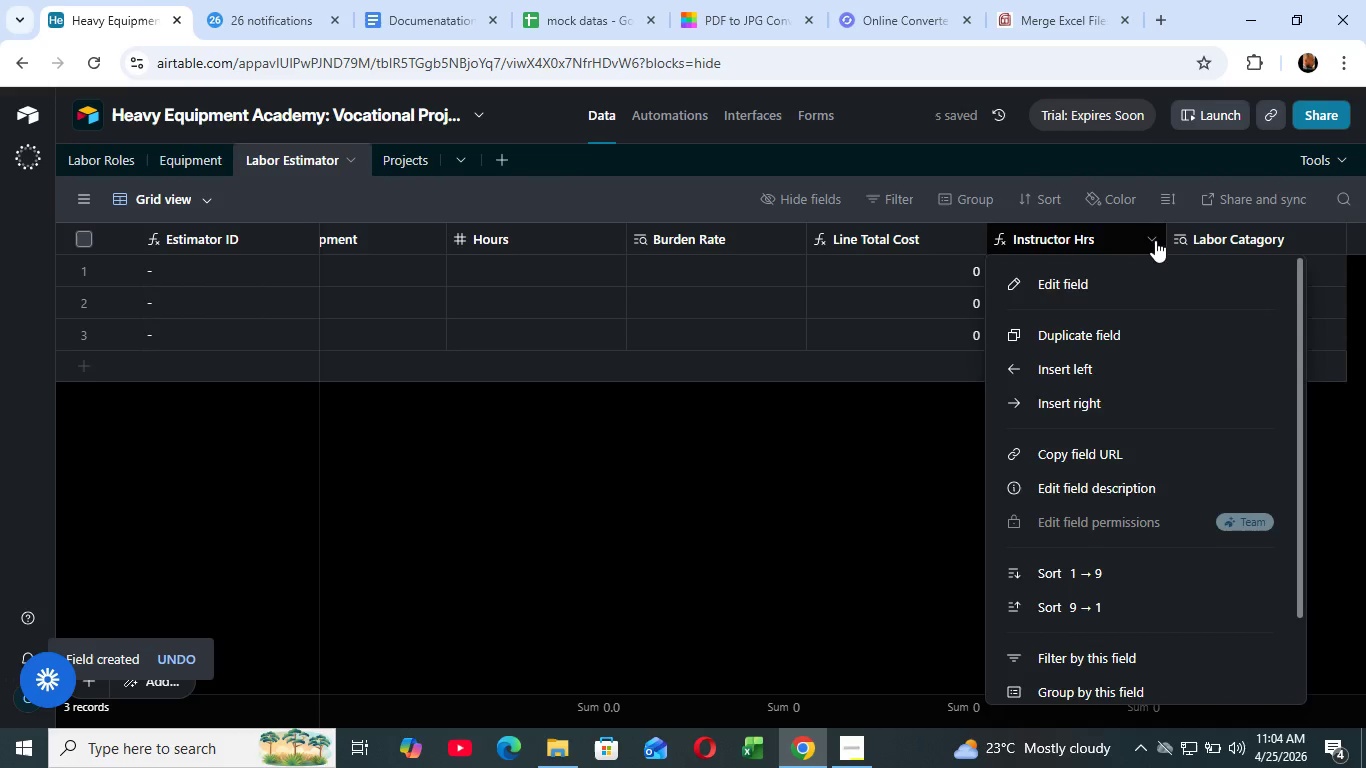 
left_click([1092, 281])
 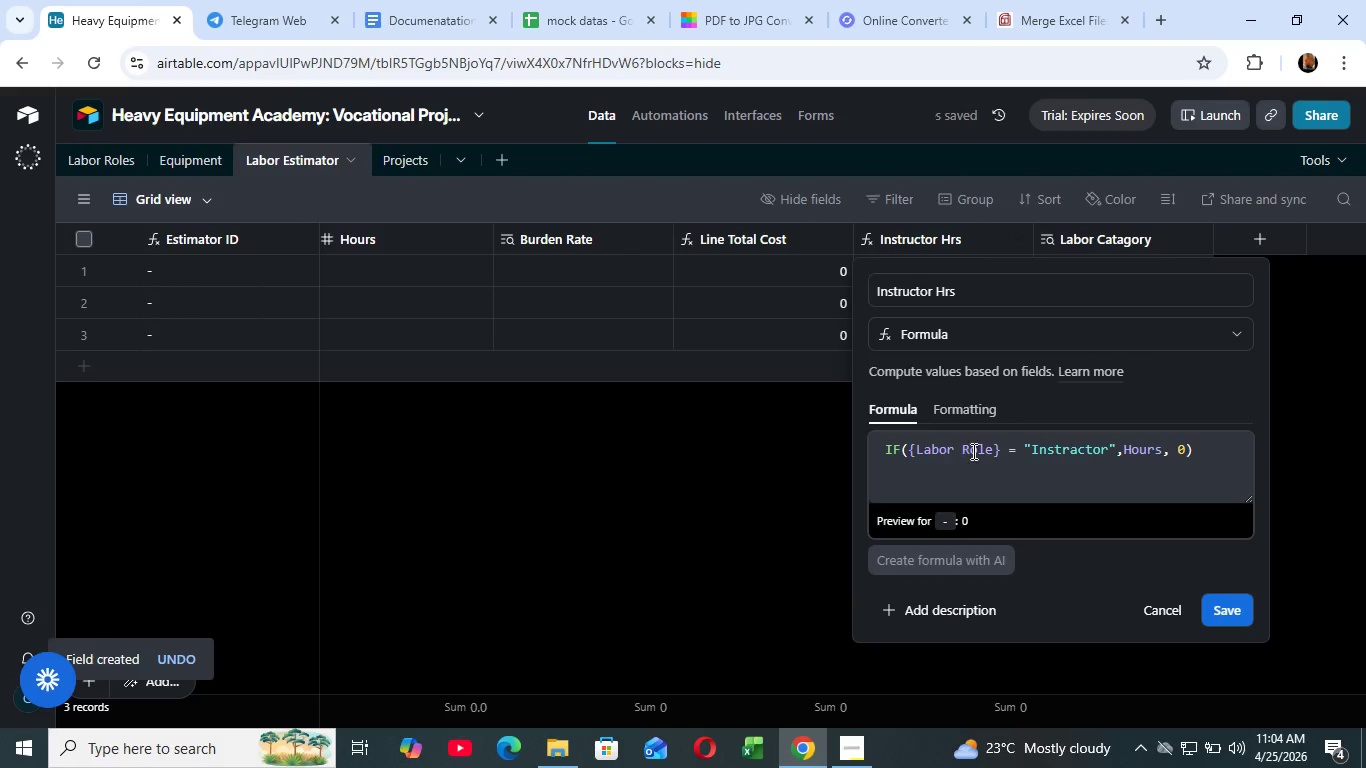 
left_click([979, 447])
 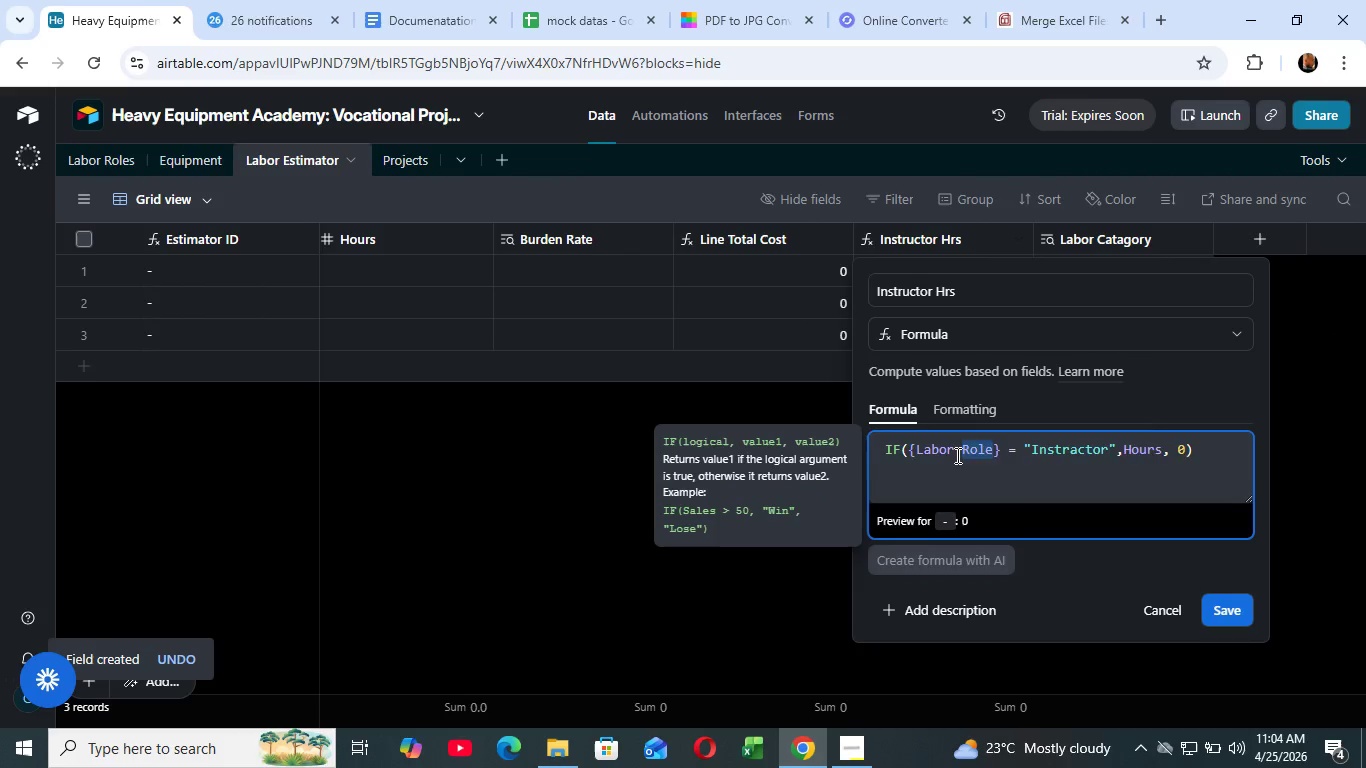 
key(Backspace)
 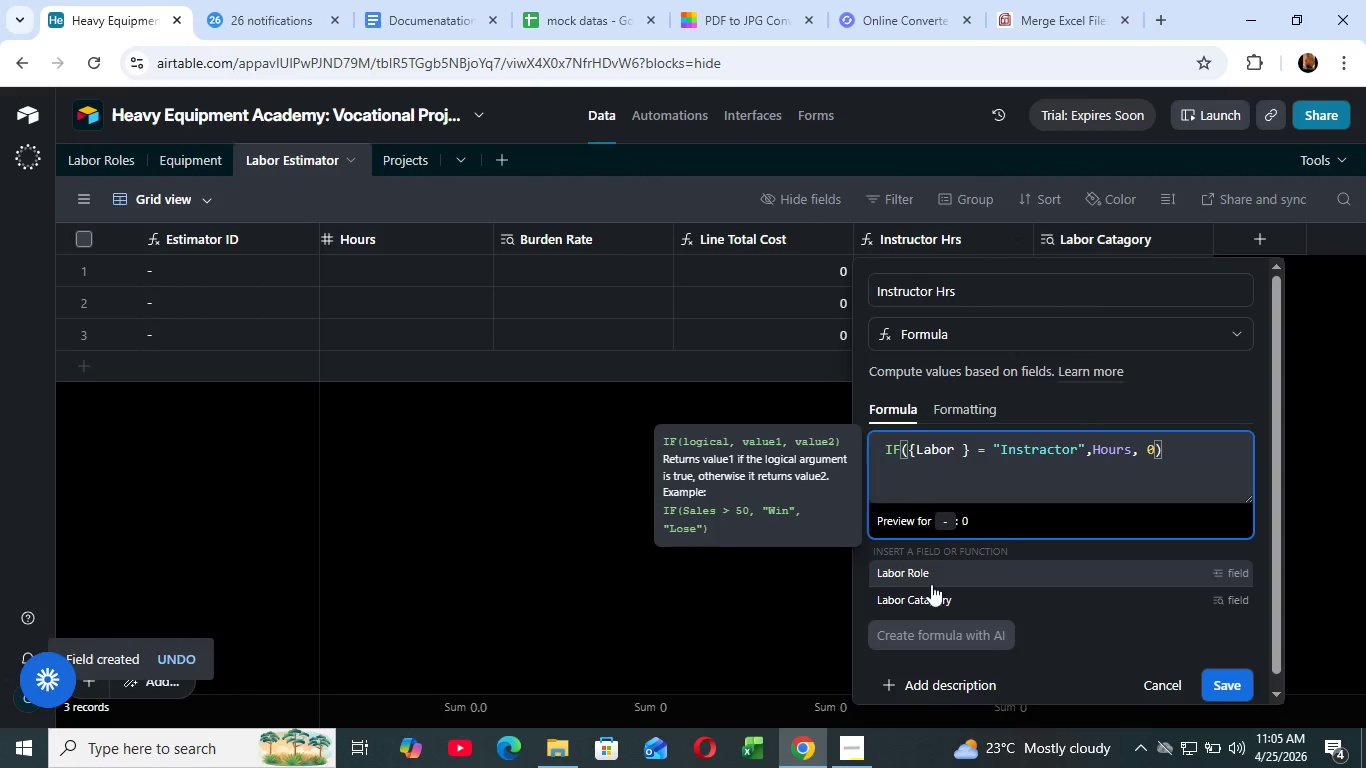 
left_click([924, 605])
 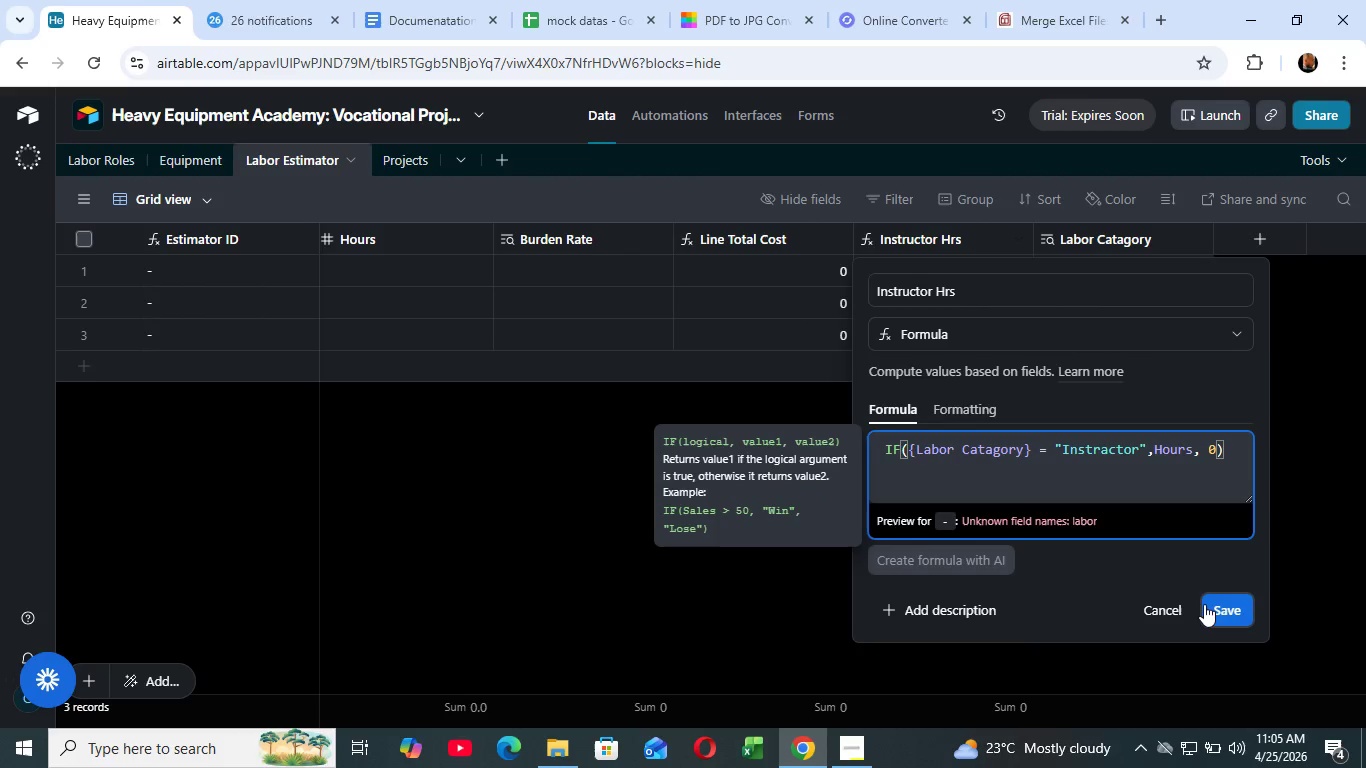 
left_click([1204, 604])
 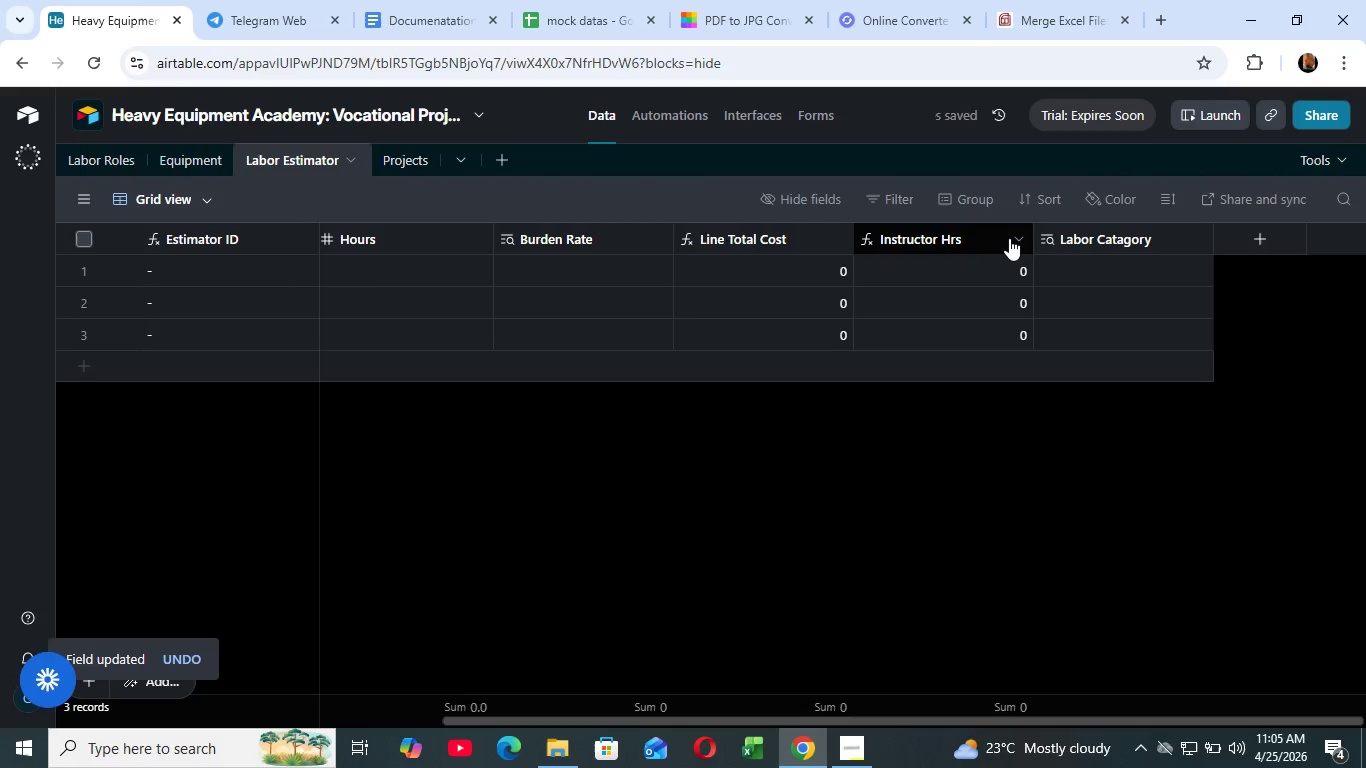 
wait(11.45)
 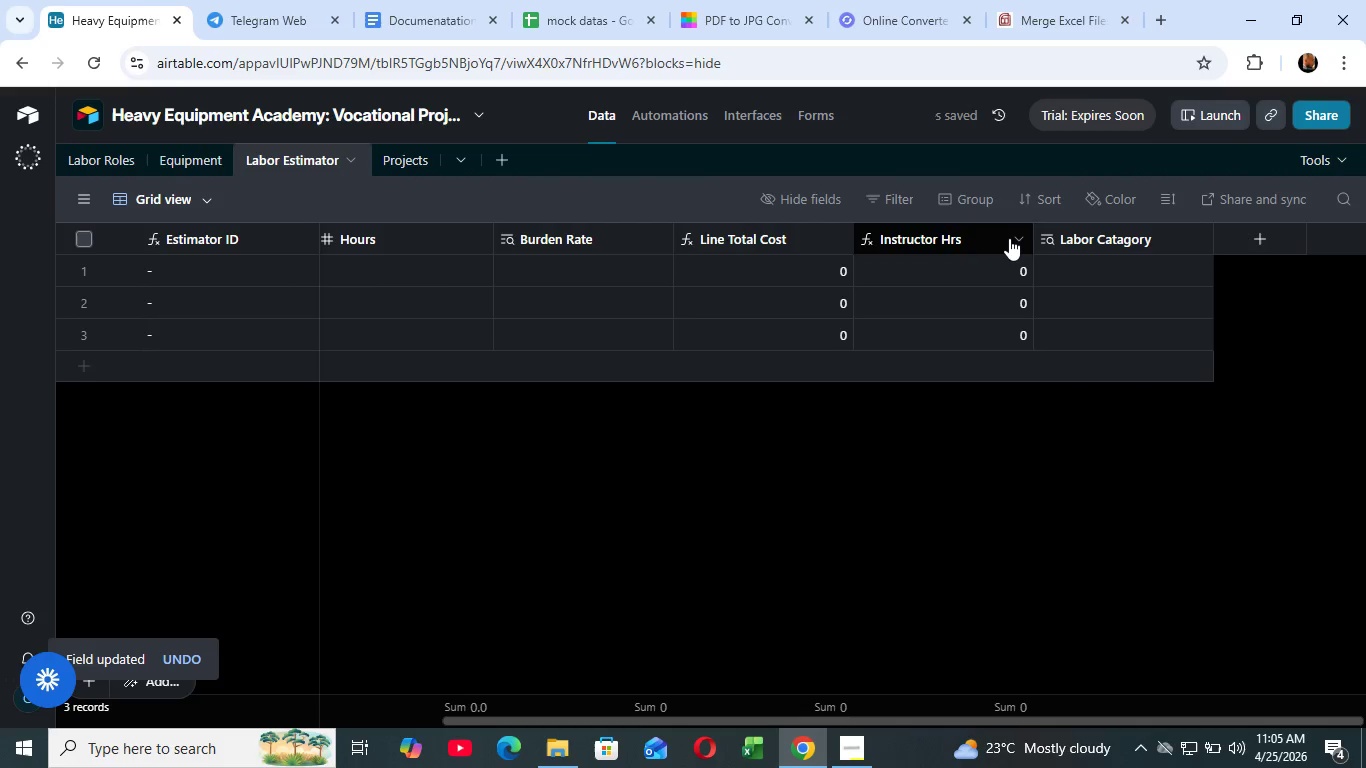 
type(s)
key(Backspace)
type(Student hrs)
 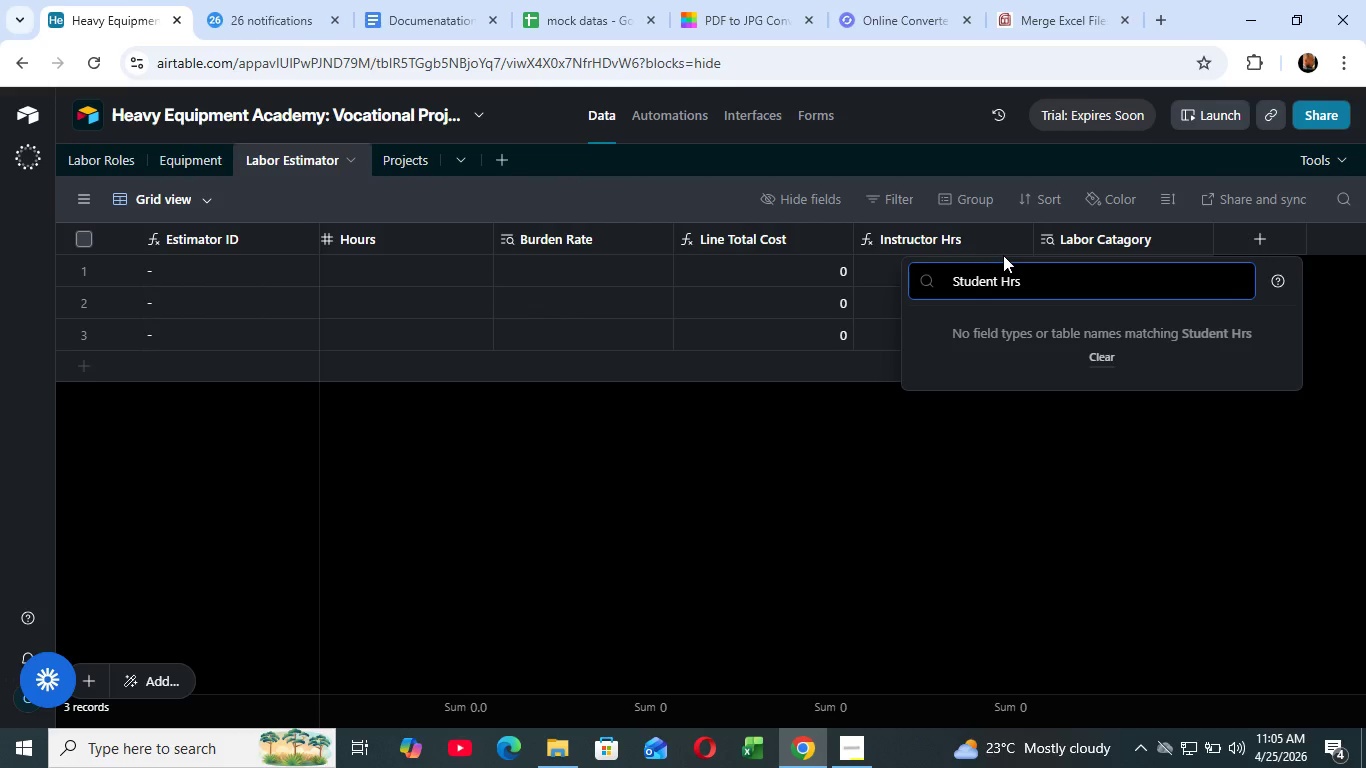 
hold_key(key=Backspace, duration=1.38)
 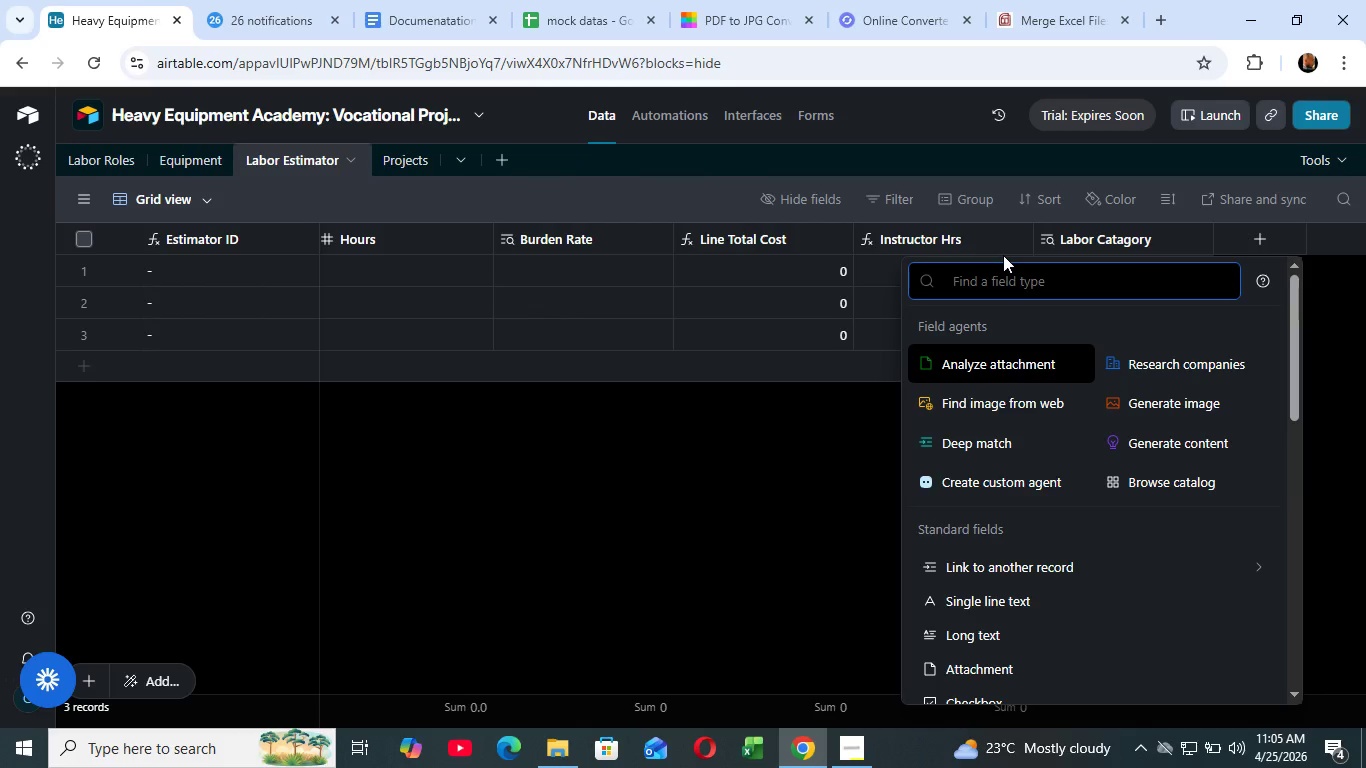 
wait(7.09)
 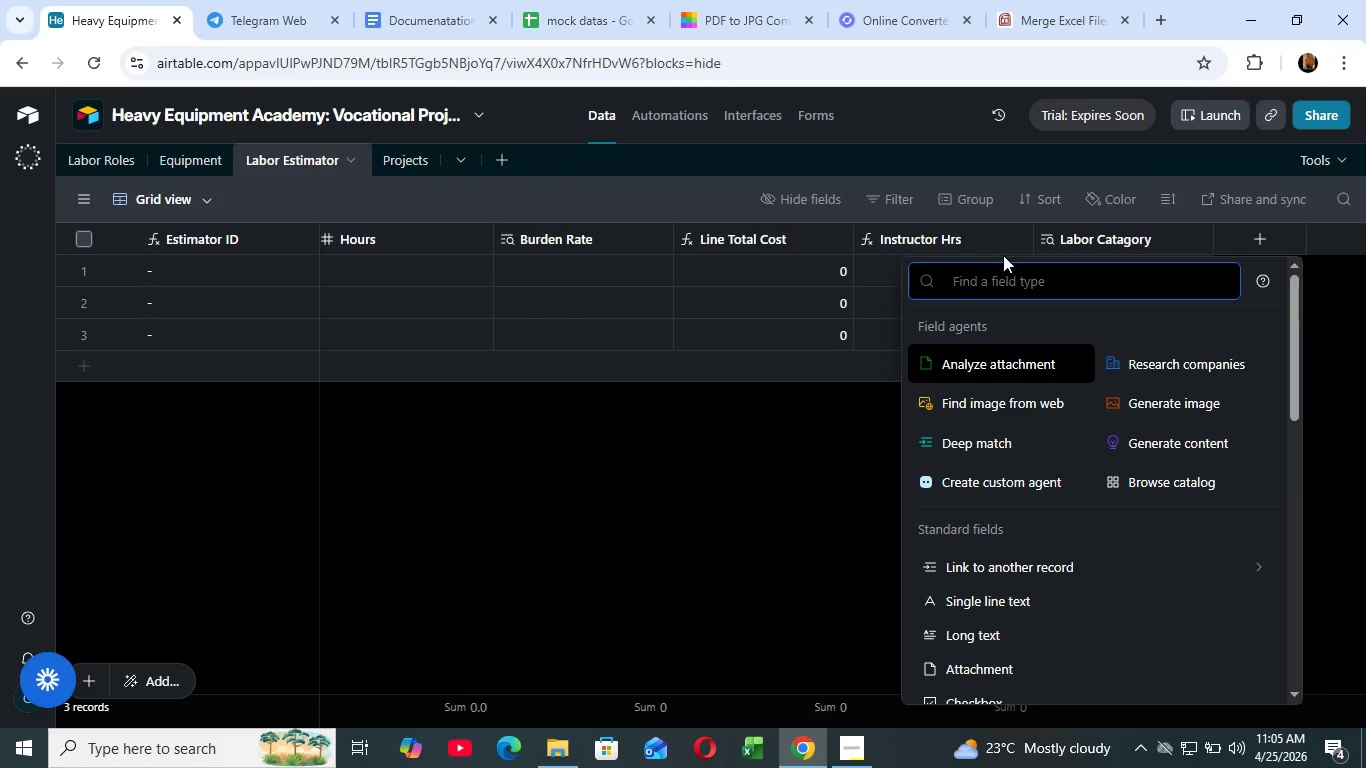 
type(fo)
 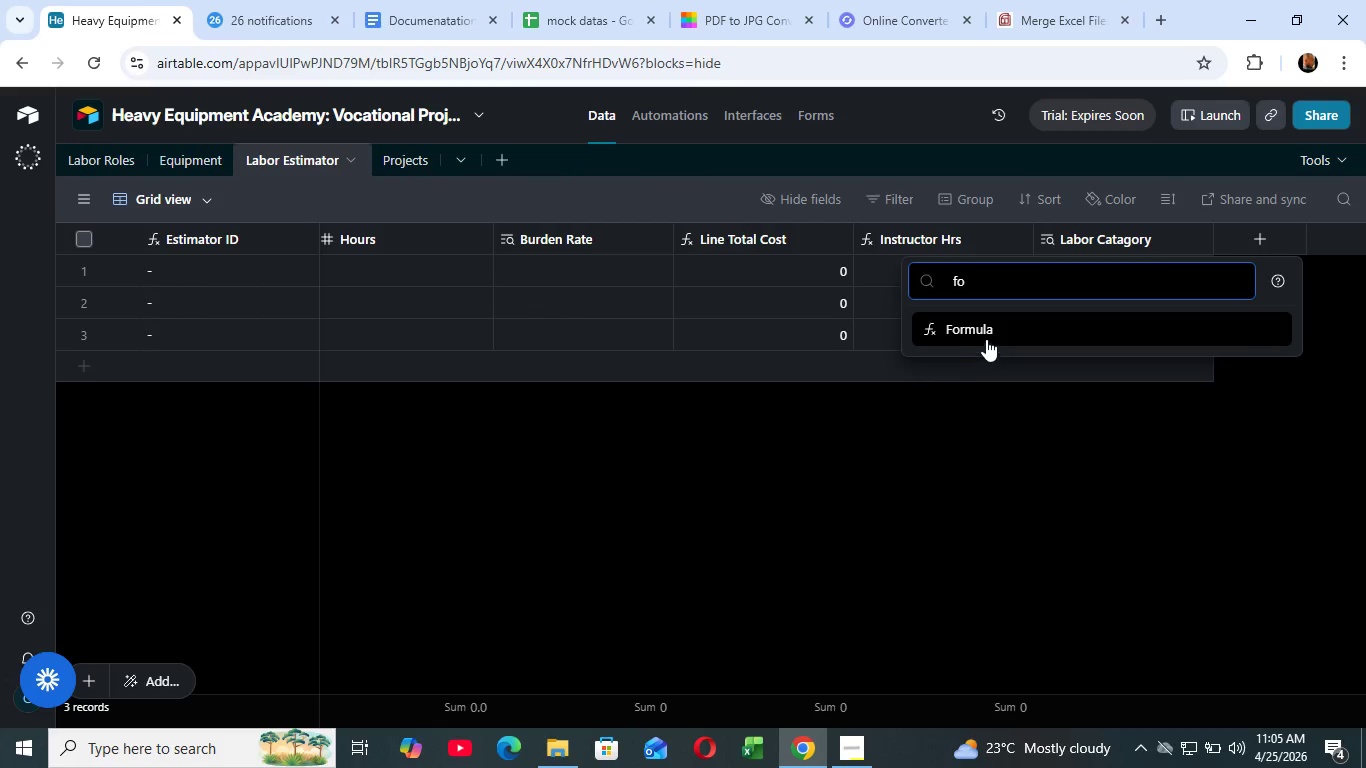 
left_click([988, 329])
 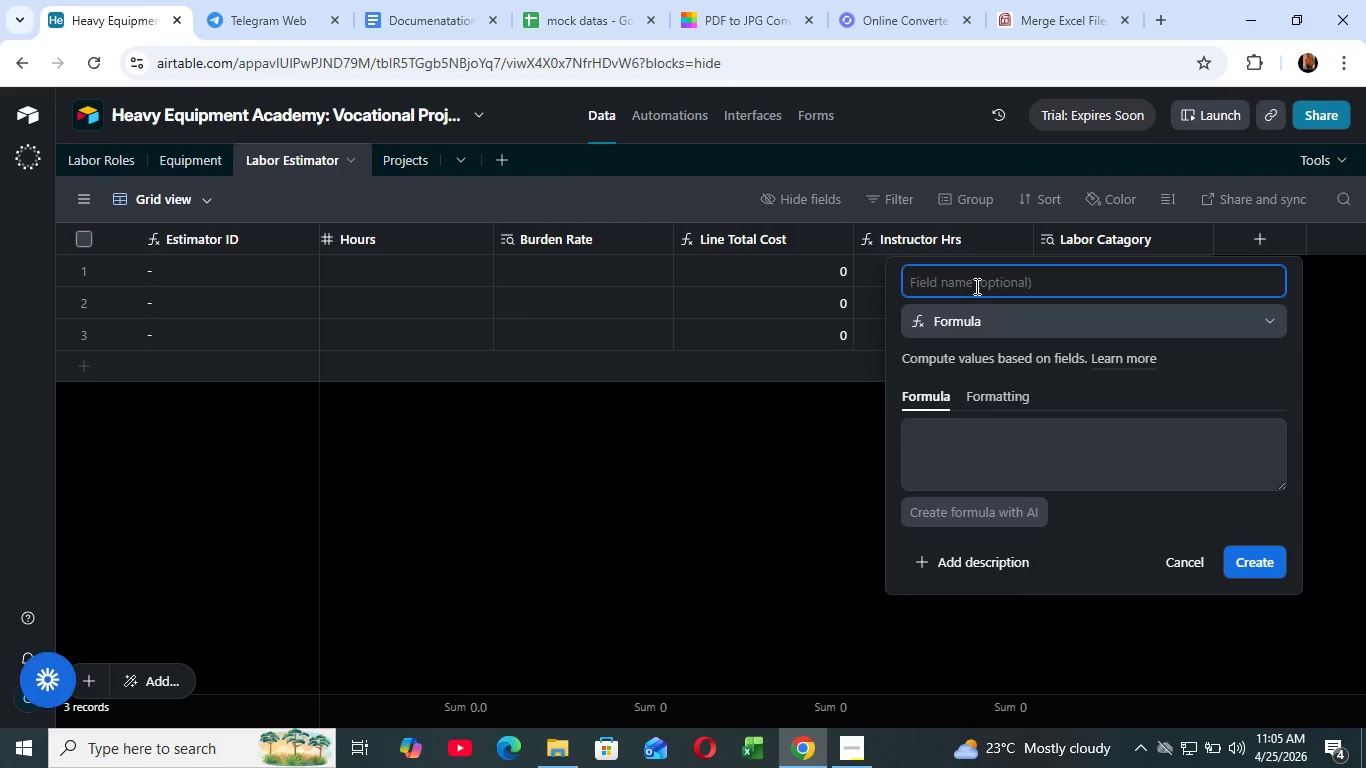 
wait(26.05)
 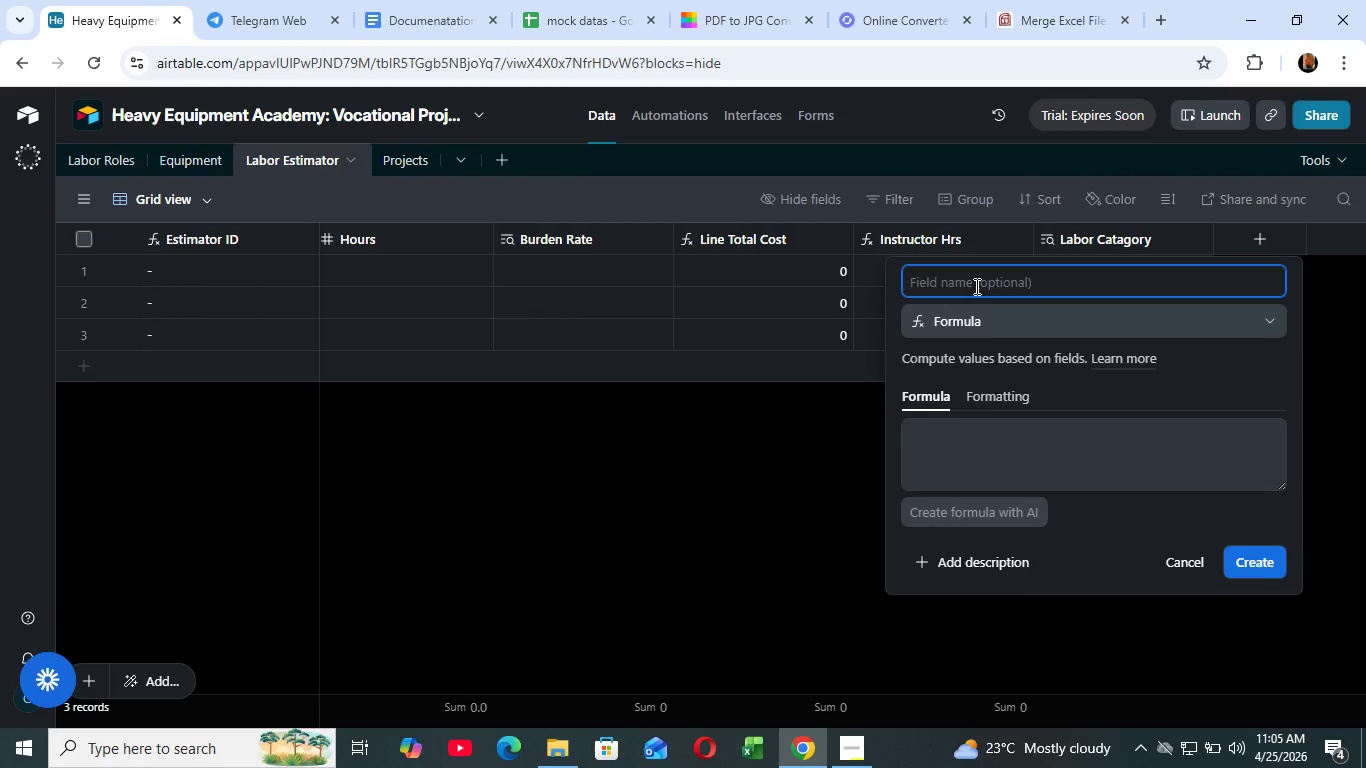 
type(STUdent HRS)
 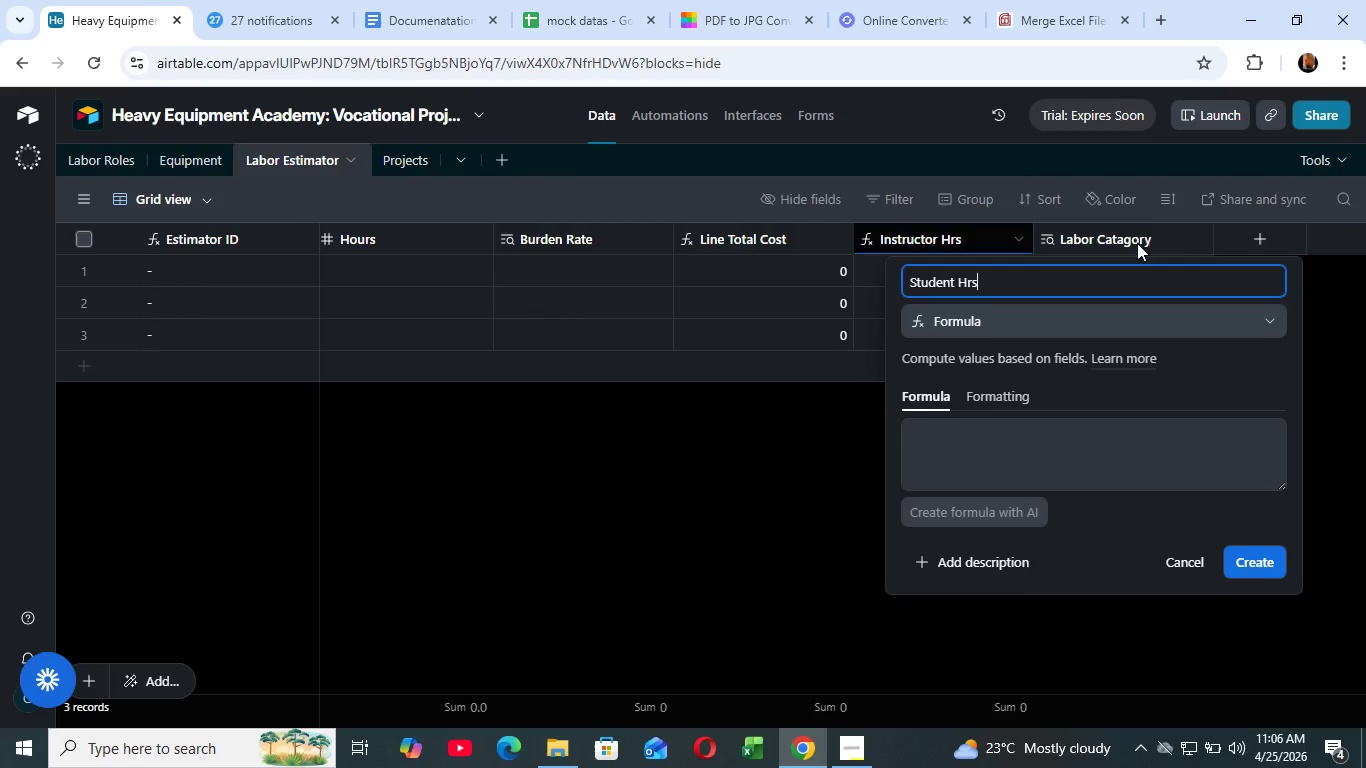 
left_click([1078, 449])
 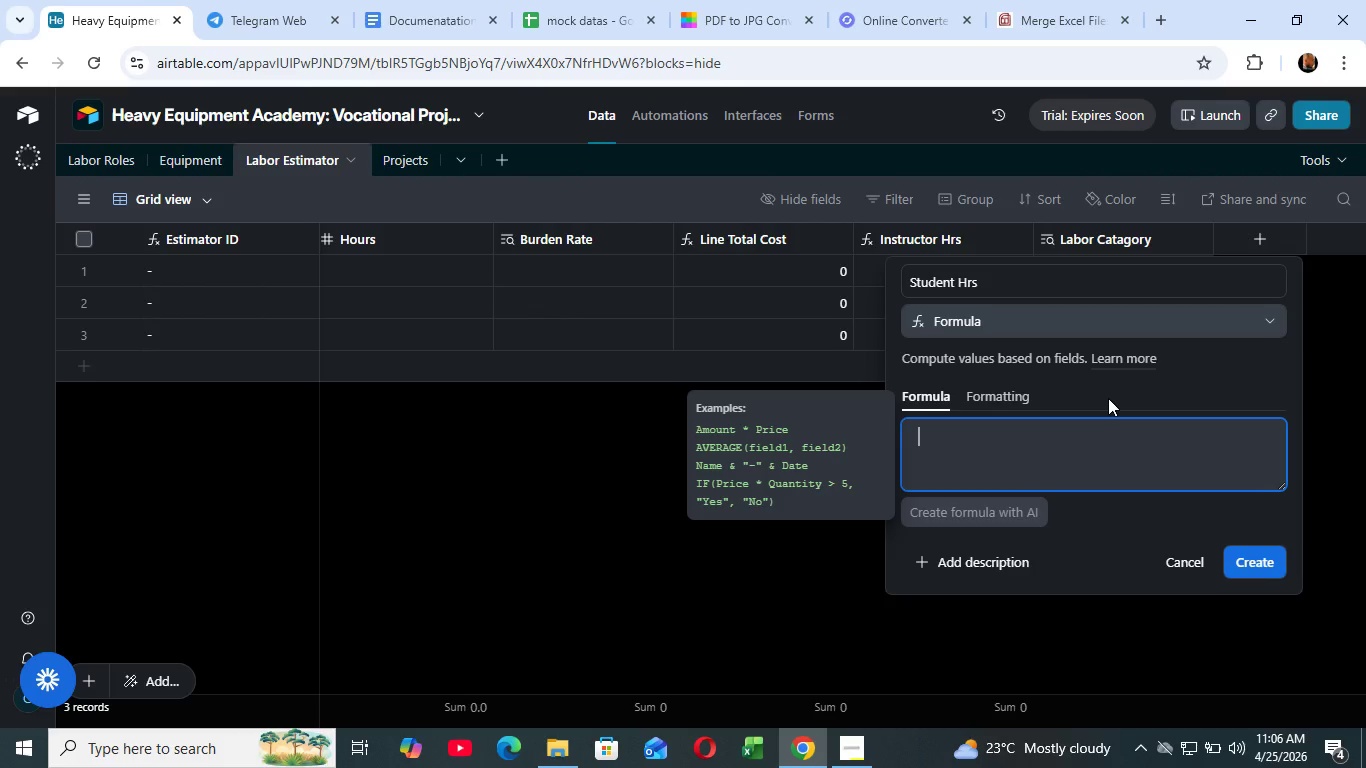 
type(iF9{ROl)
 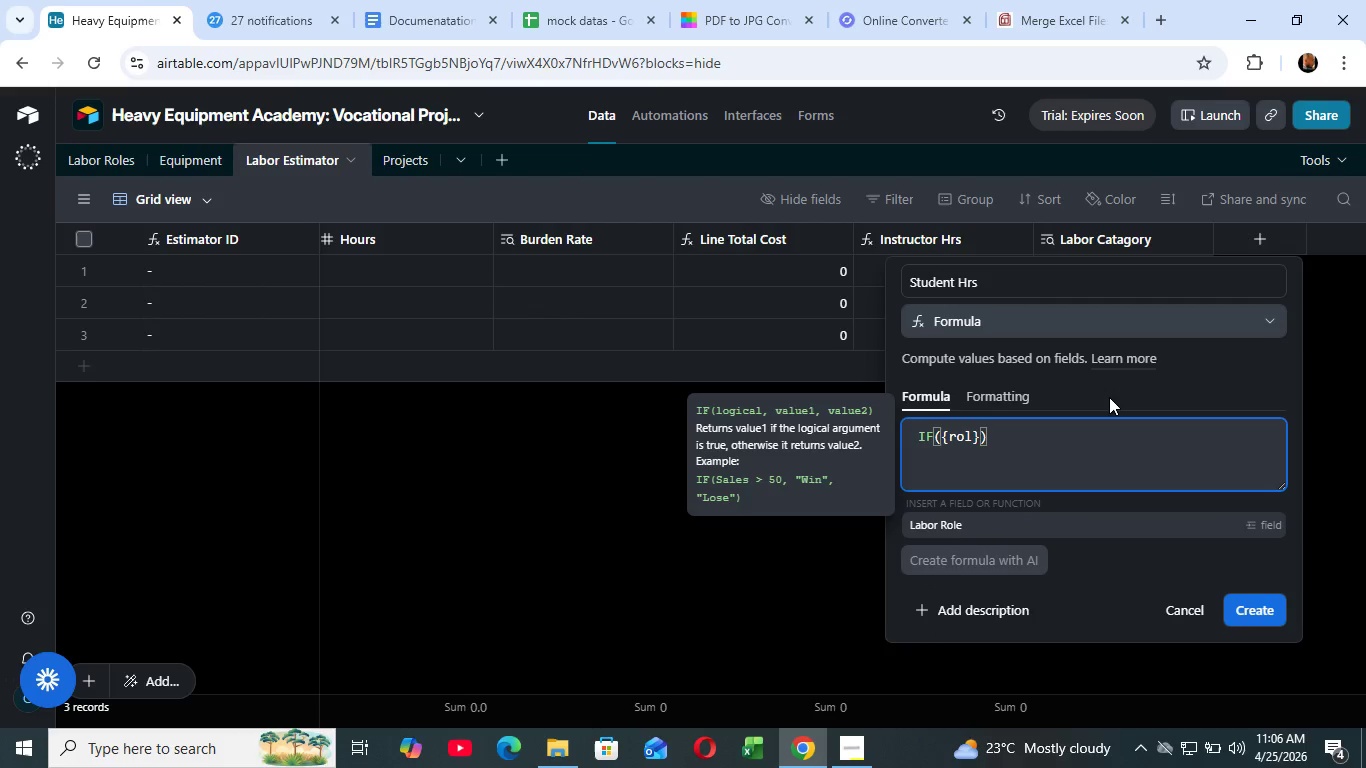 
wait(38.0)
 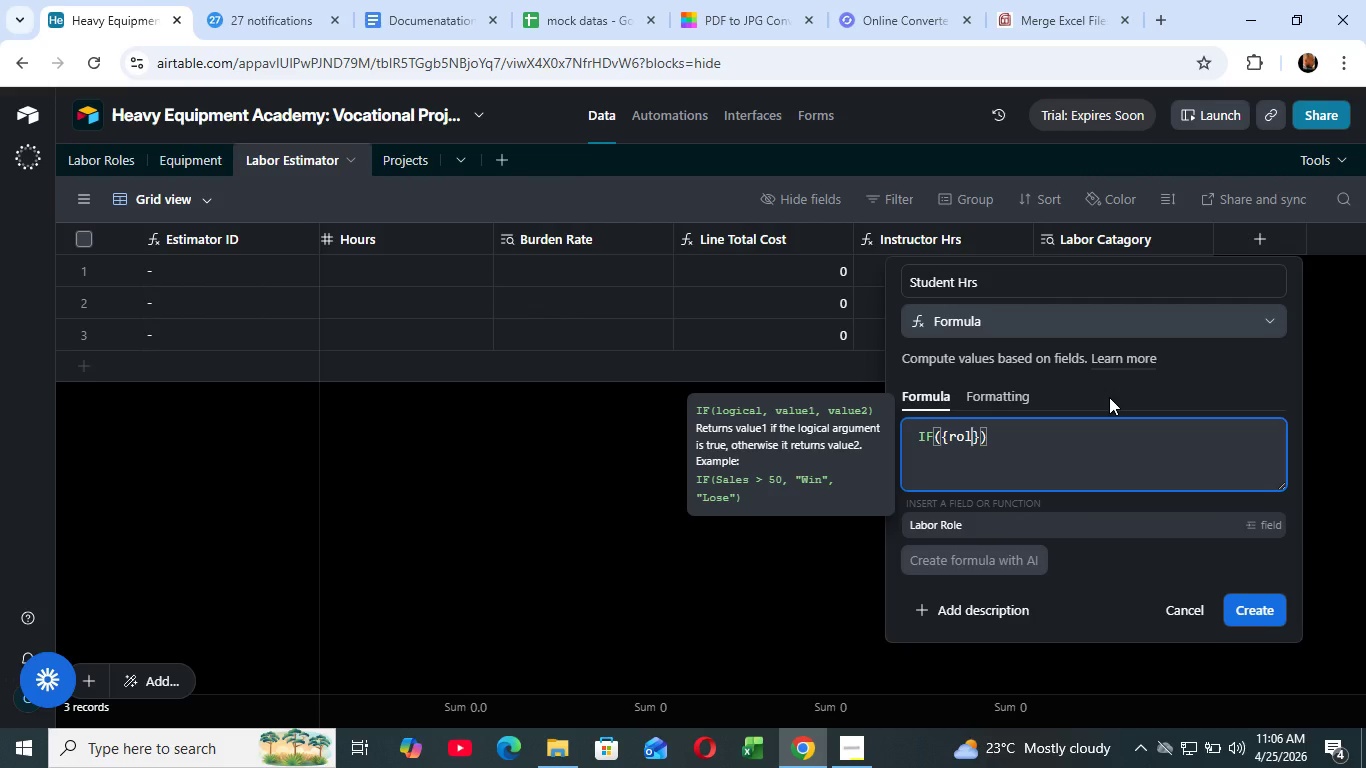 
key(Backspace)
key(Backspace)
key(Backspace)
type(labo)
 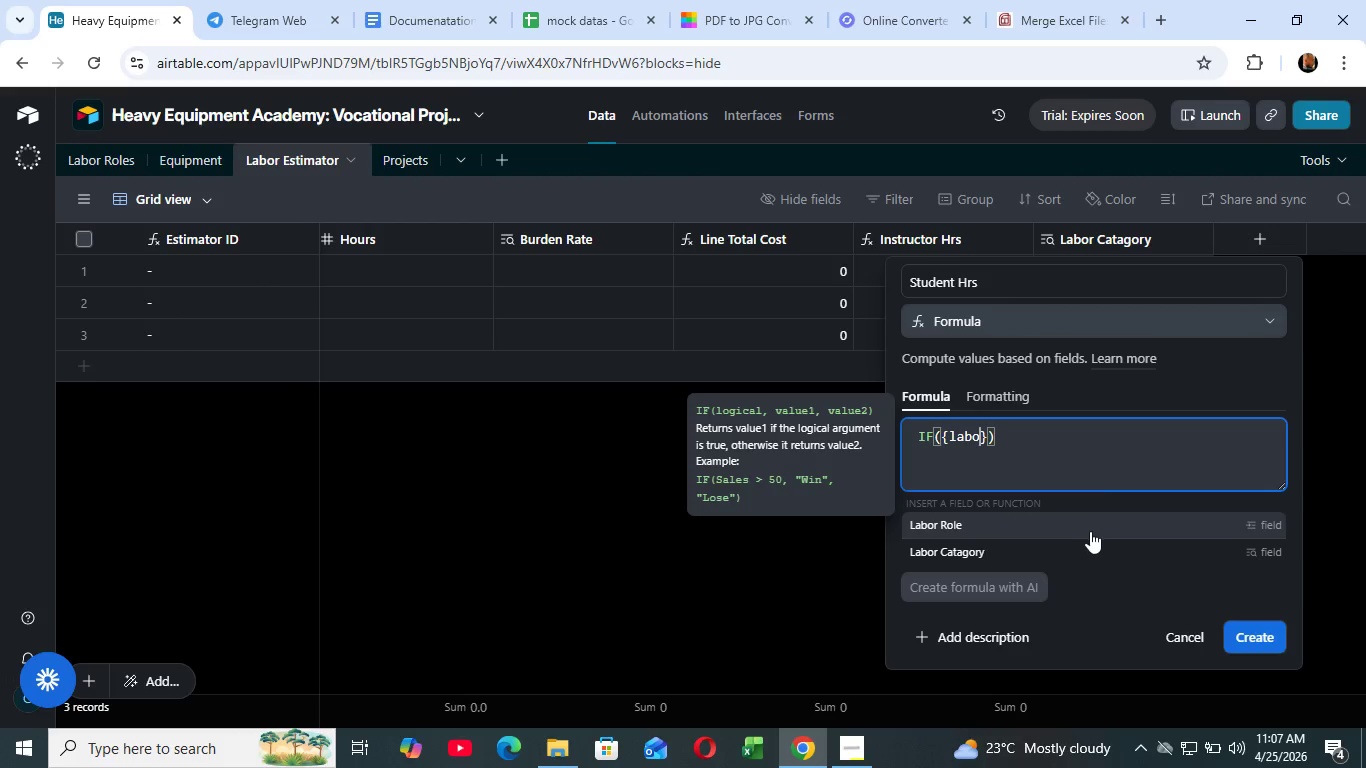 
left_click([1102, 544])
 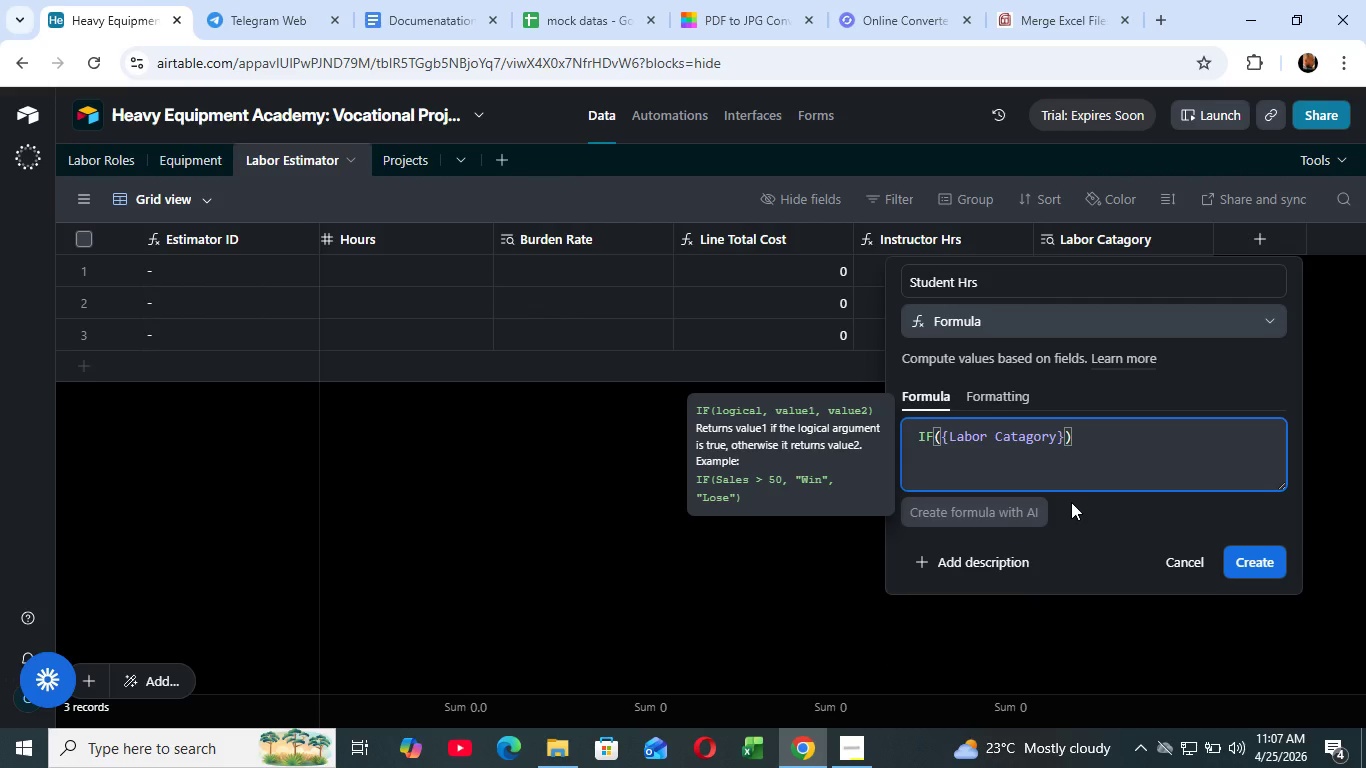 
key(Equal)
 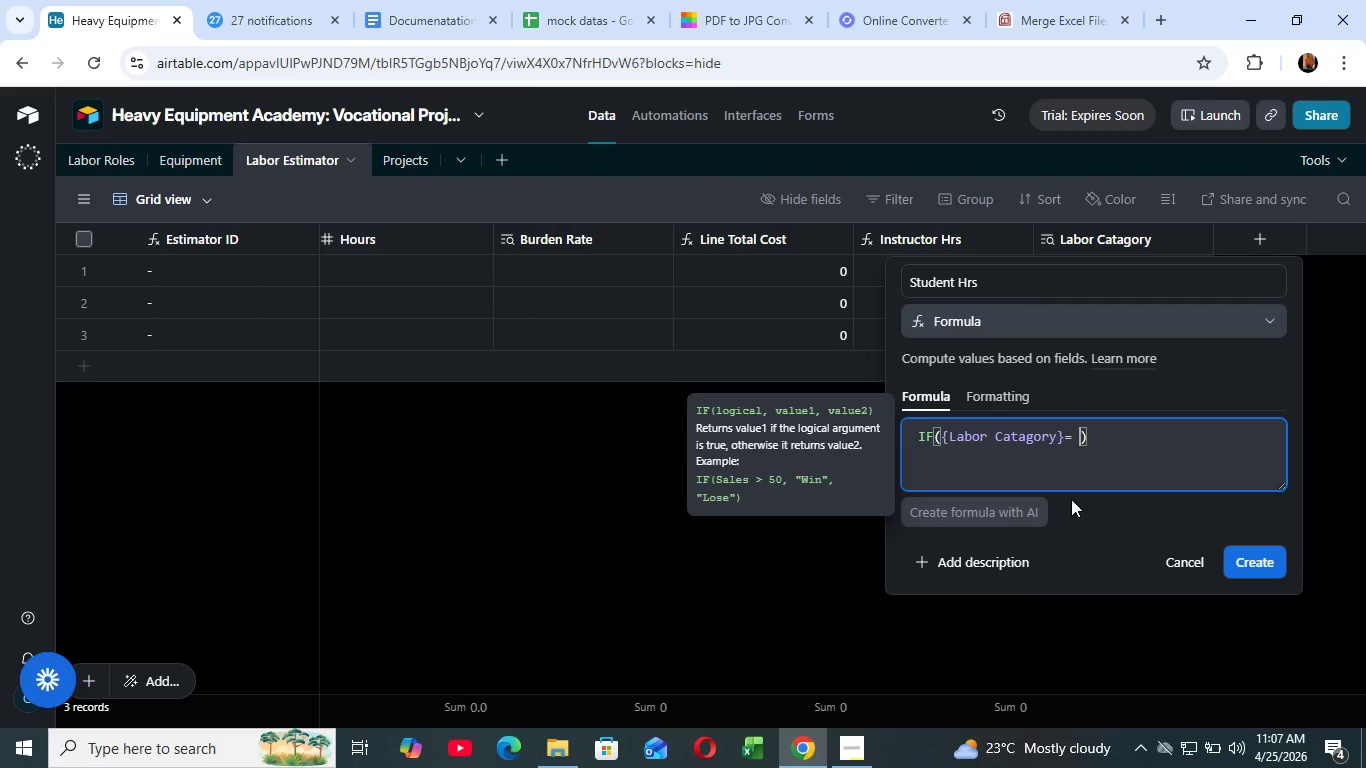 
key(Space)
 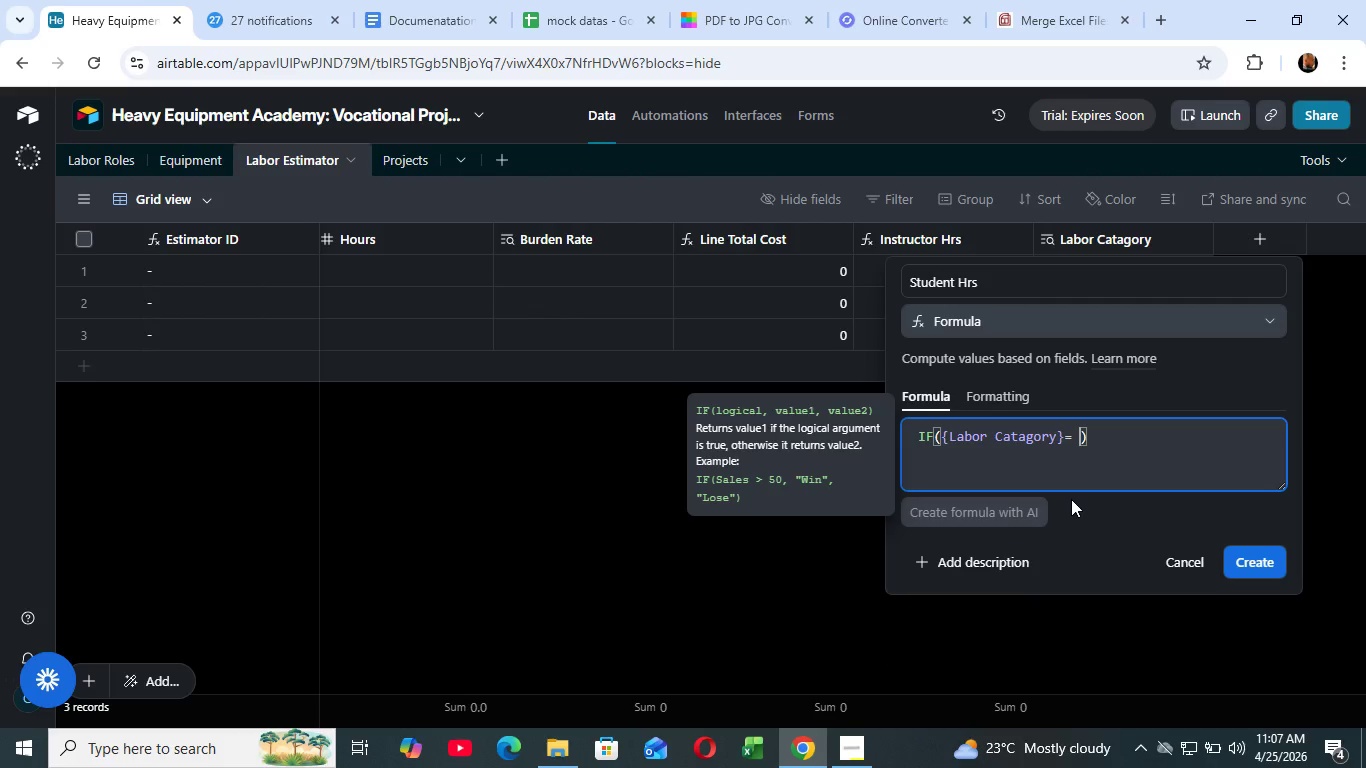 
key(Backspace)
type("Instructor)
 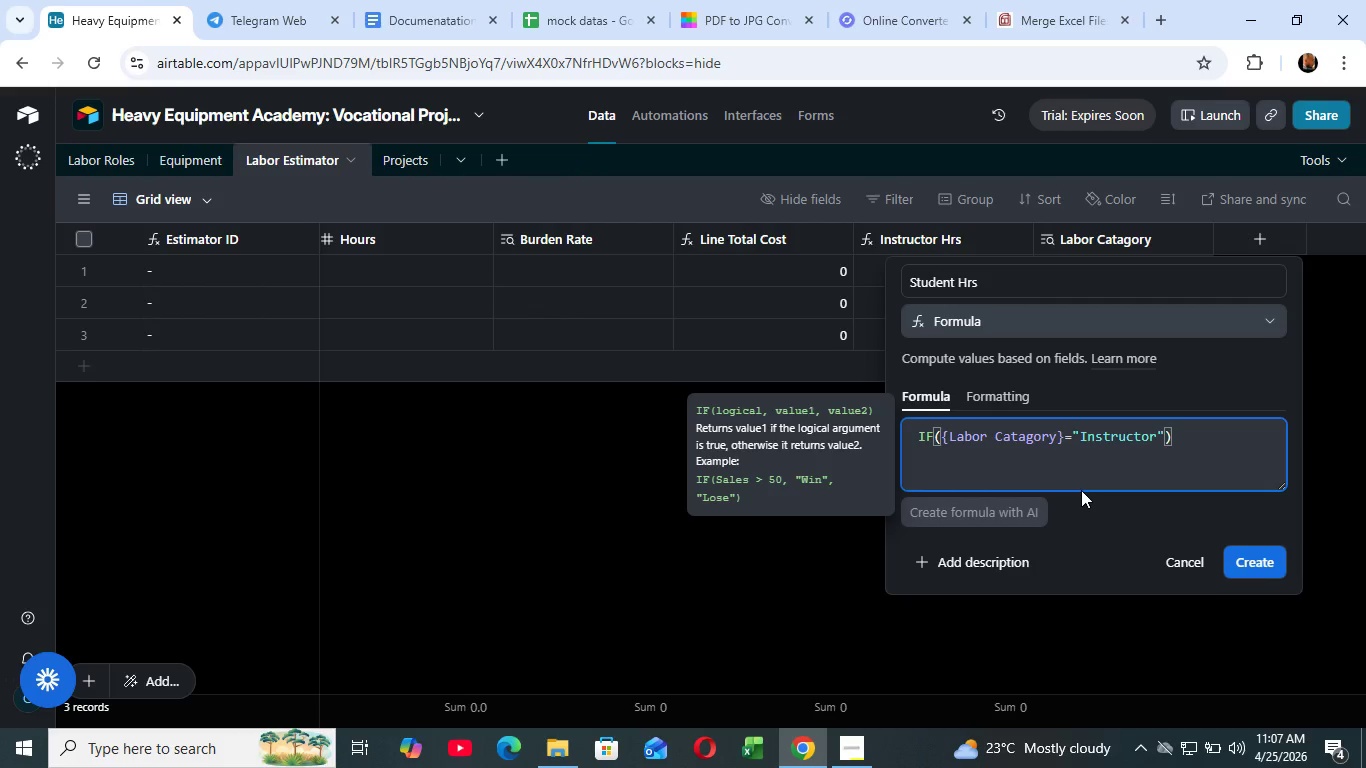 
key(ArrowRight)
 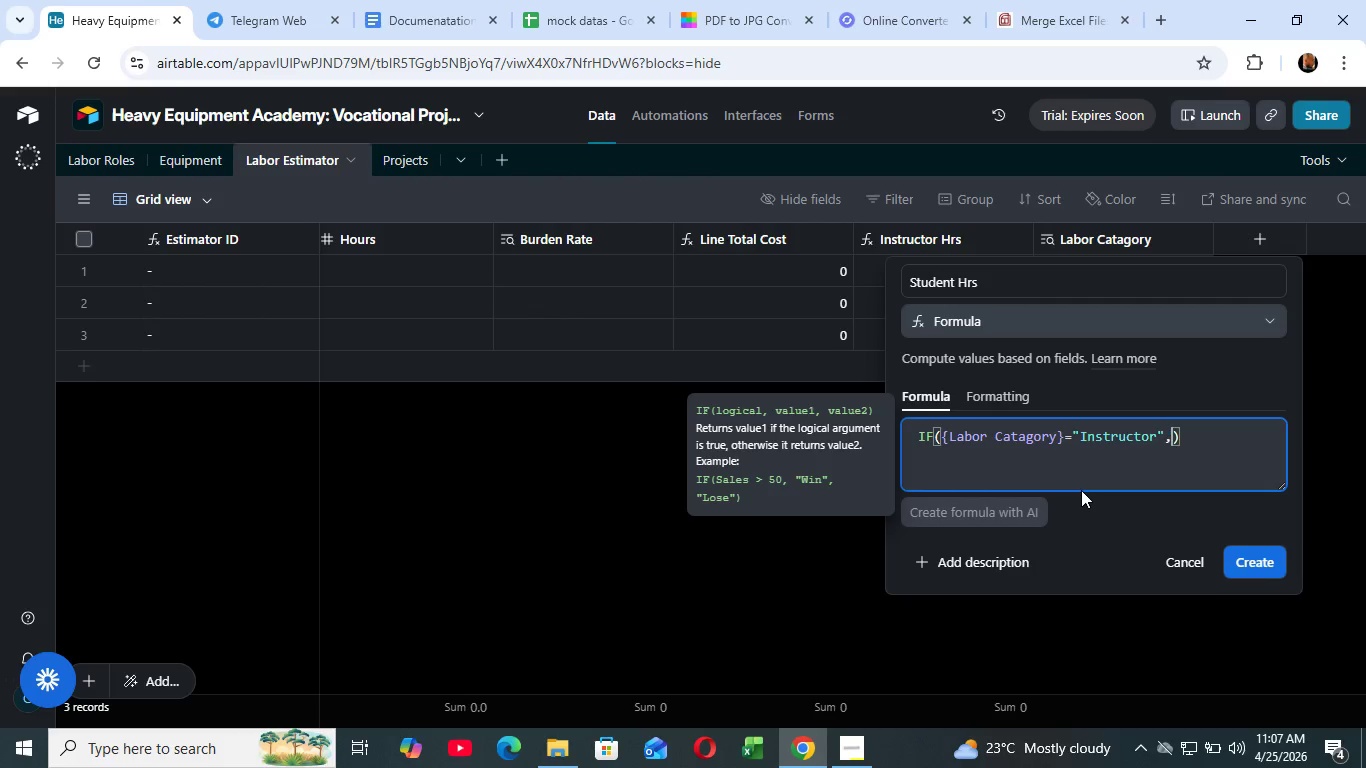 
key(Comma)
 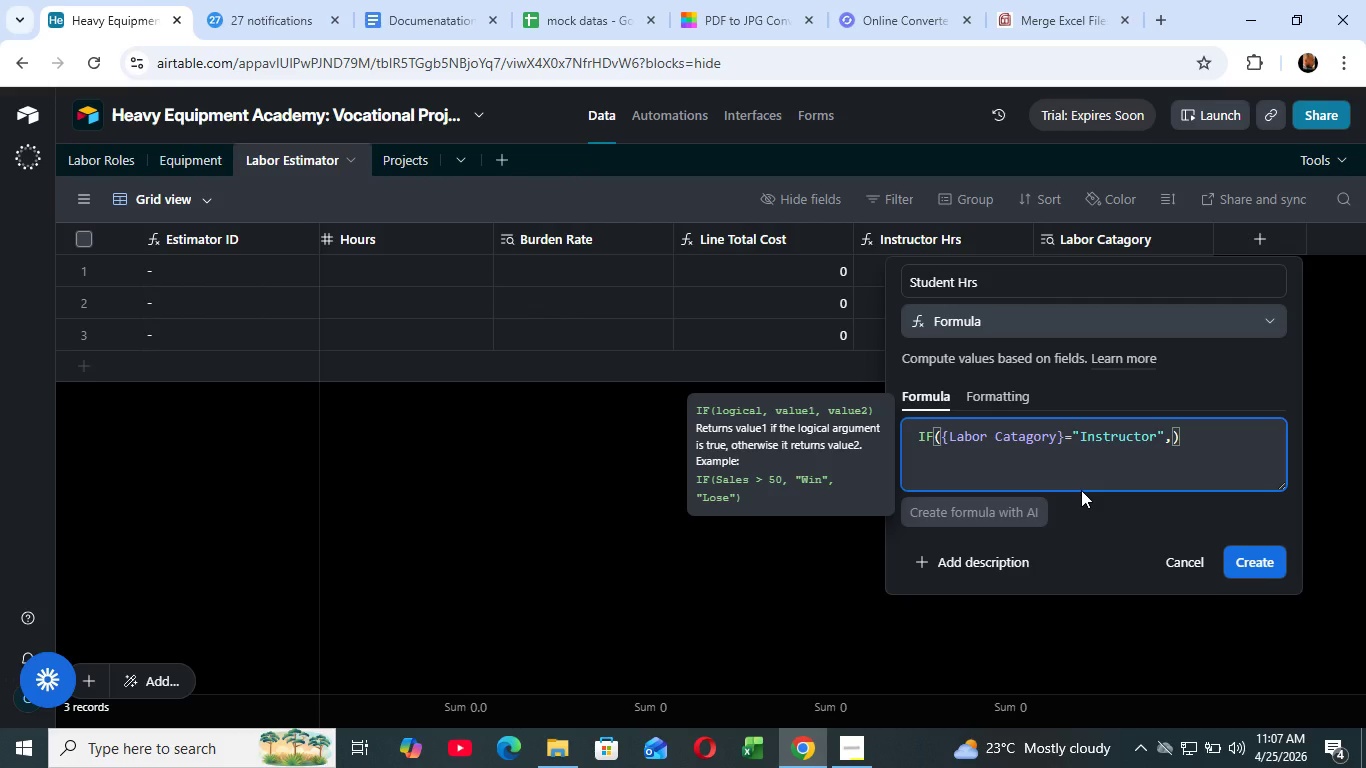 
wait(13.59)
 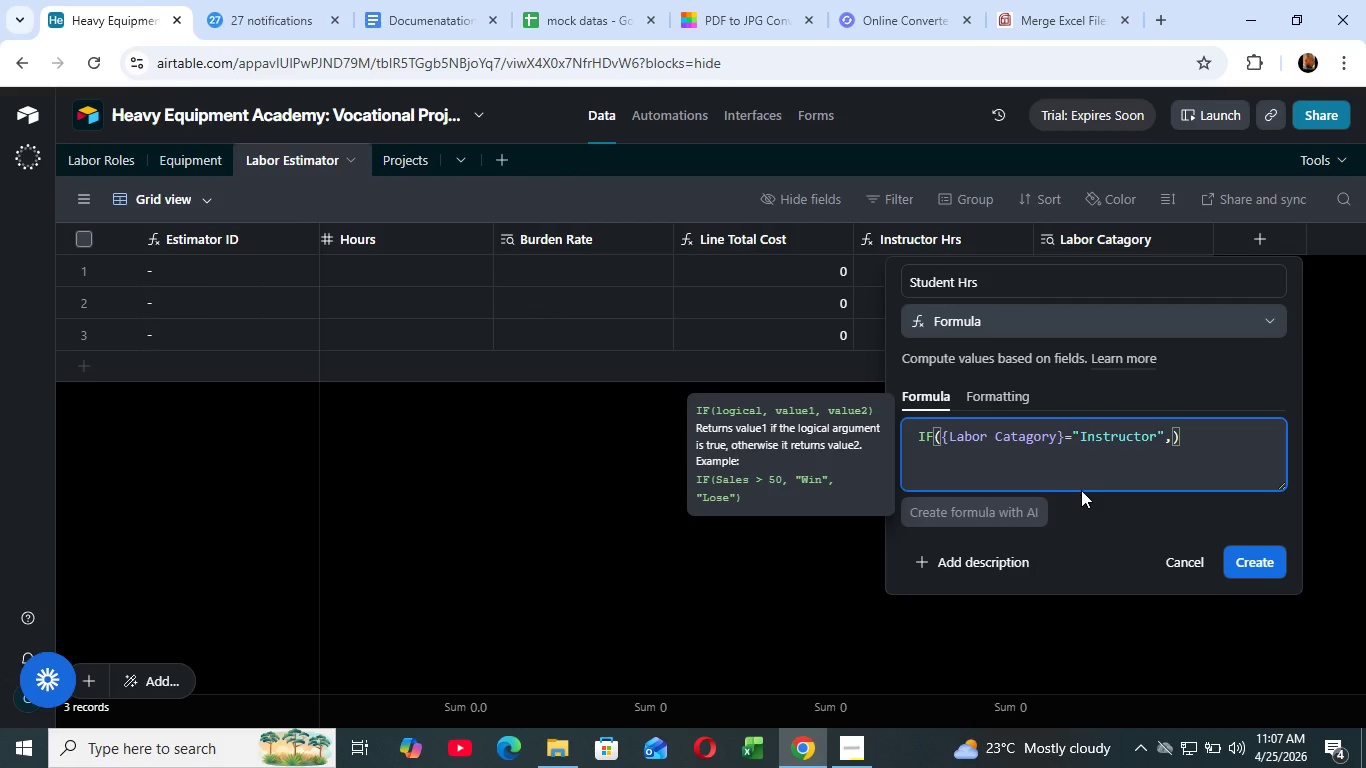 
type({Hou)
 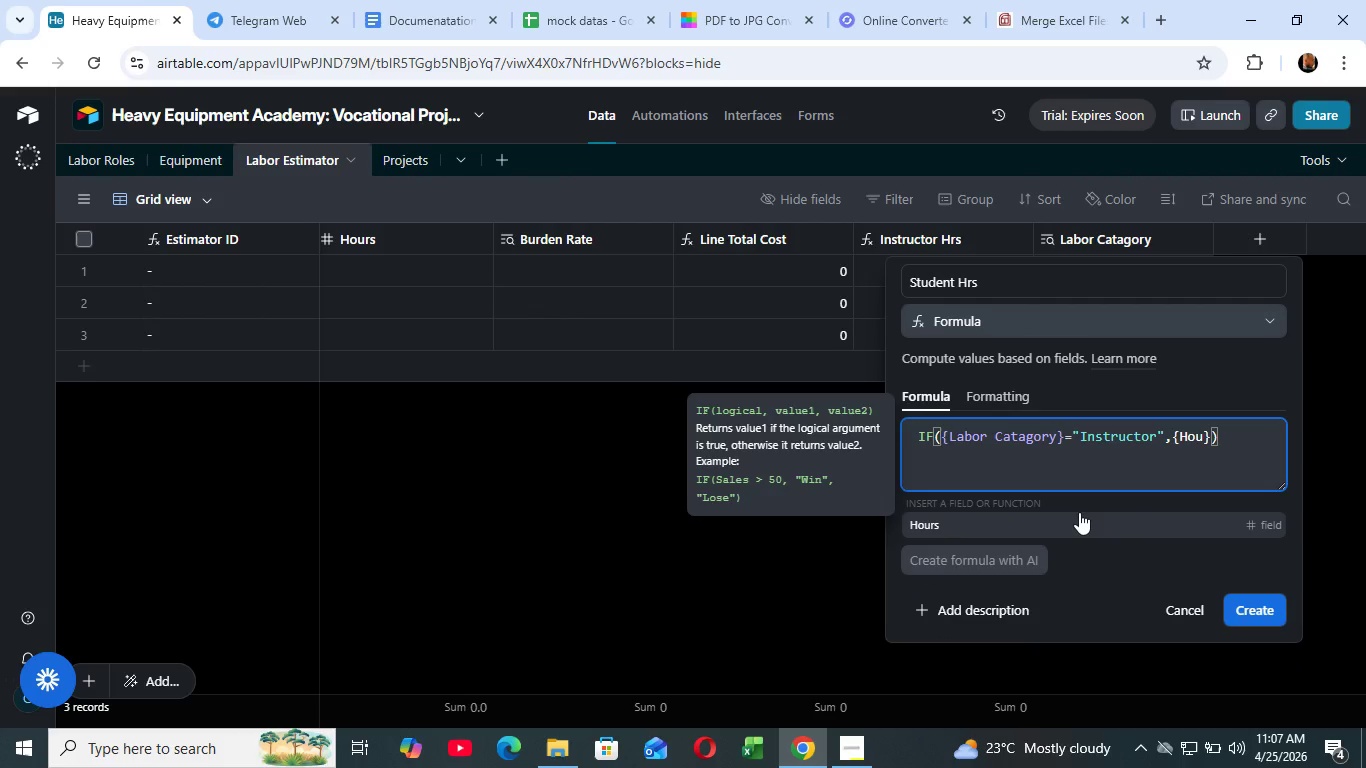 
left_click([1079, 516])
 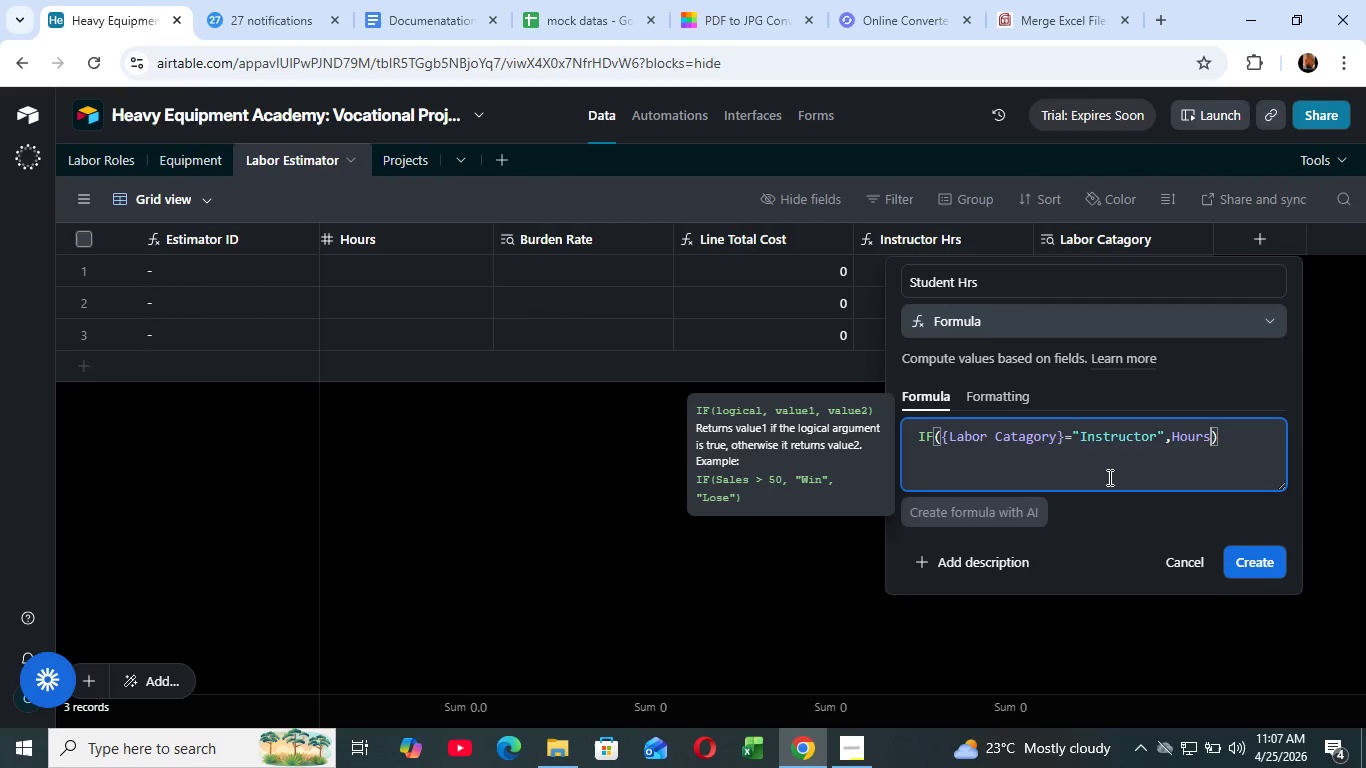 
wait(13.38)
 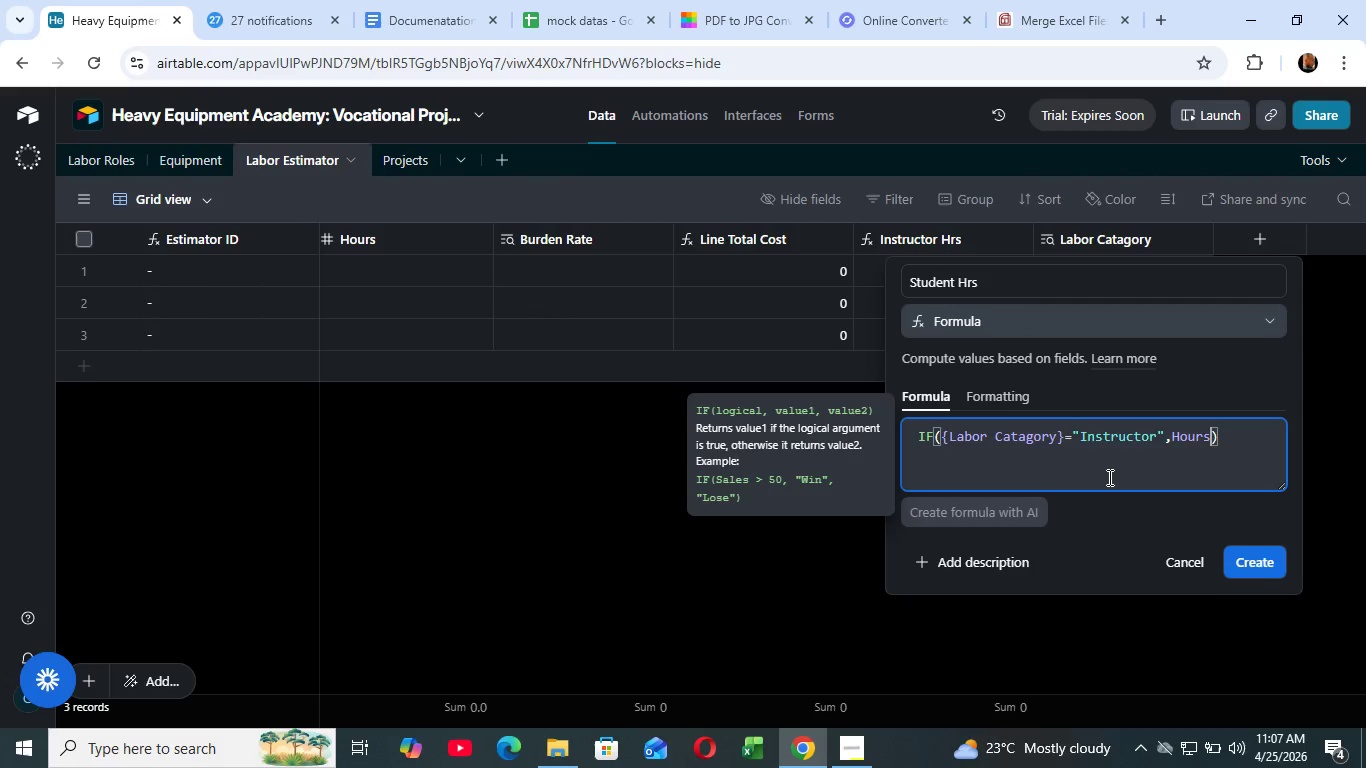 
key(Backspace)
 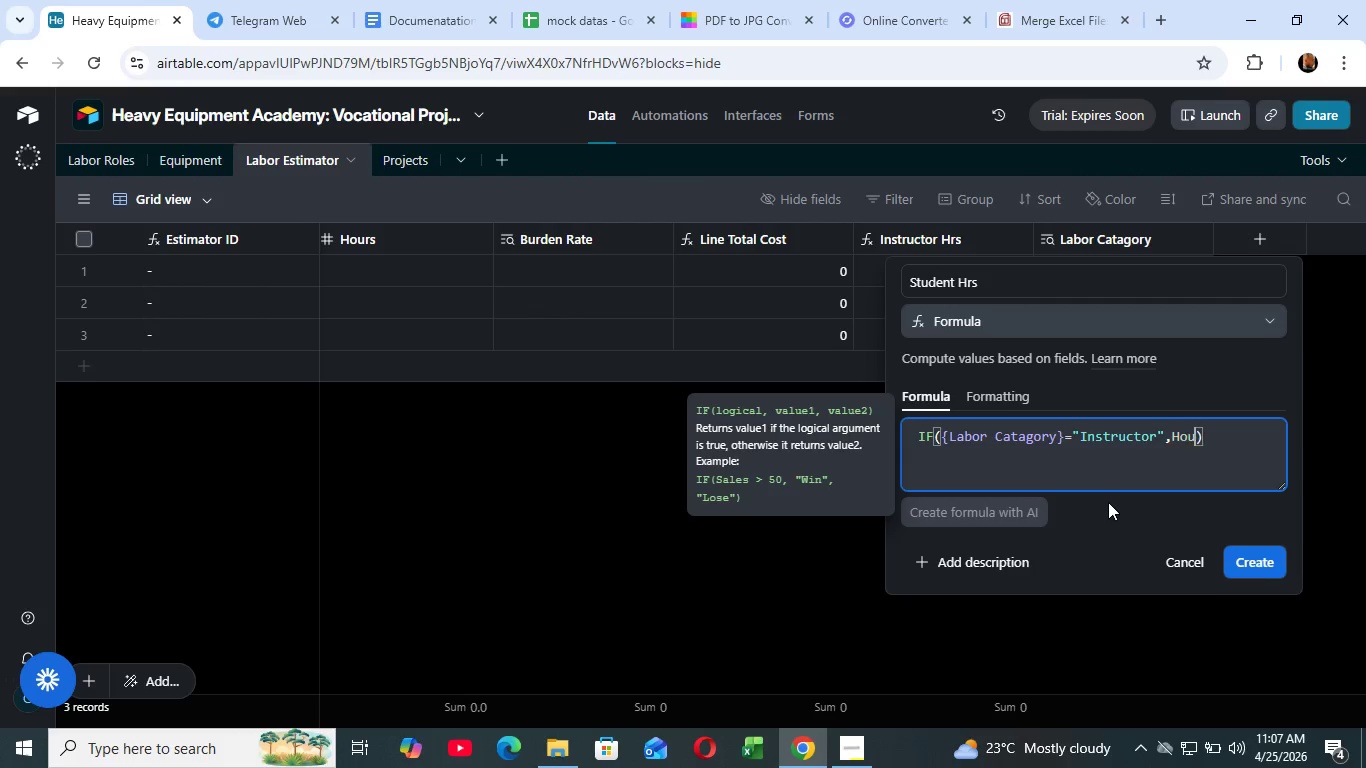 
key(Backspace)
 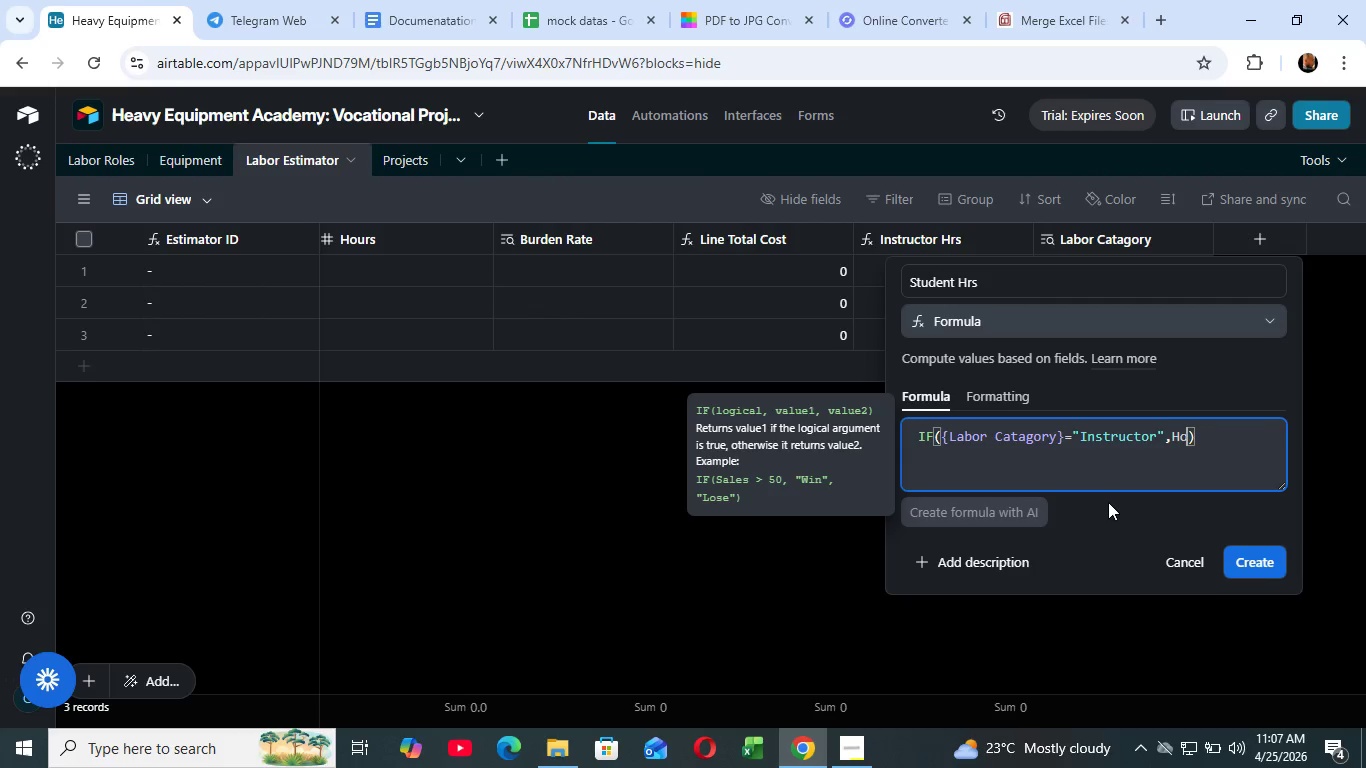 
key(Backspace)
 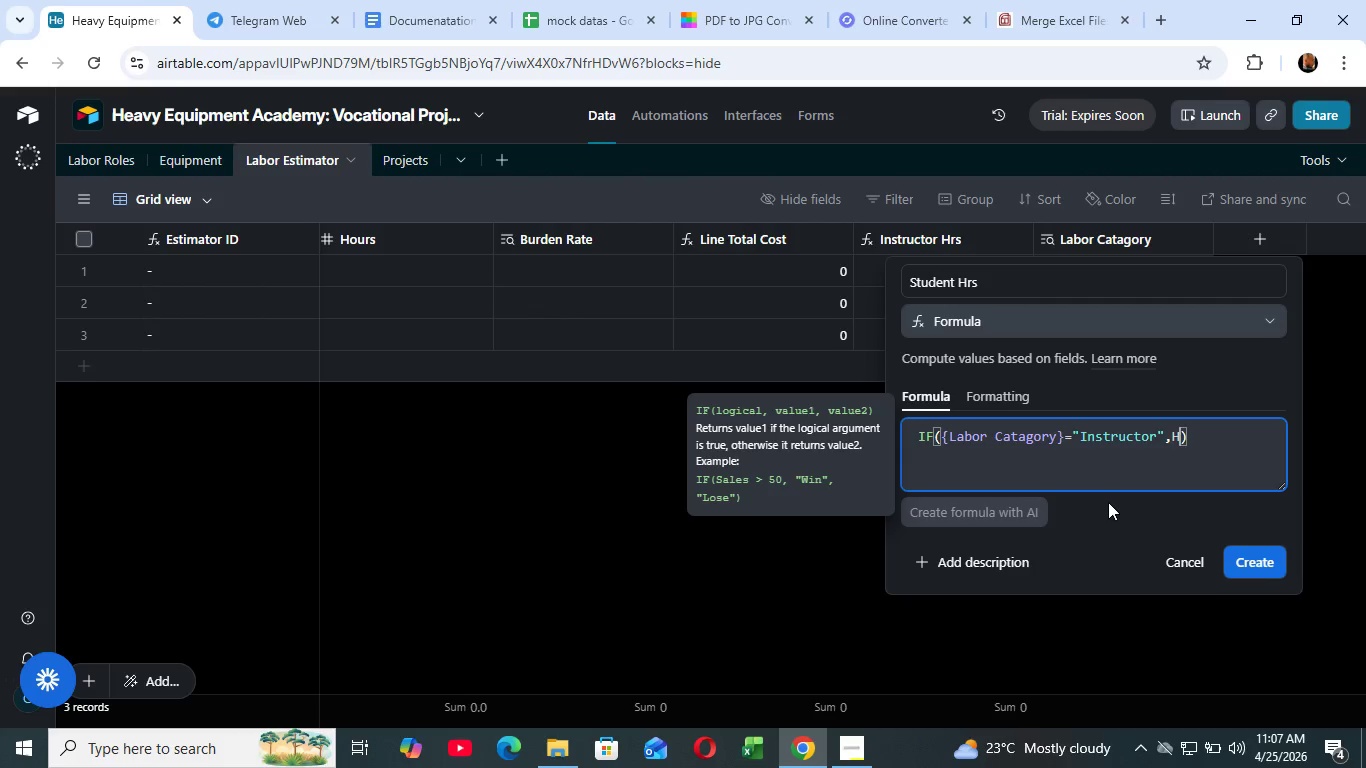 
key(Backspace)
 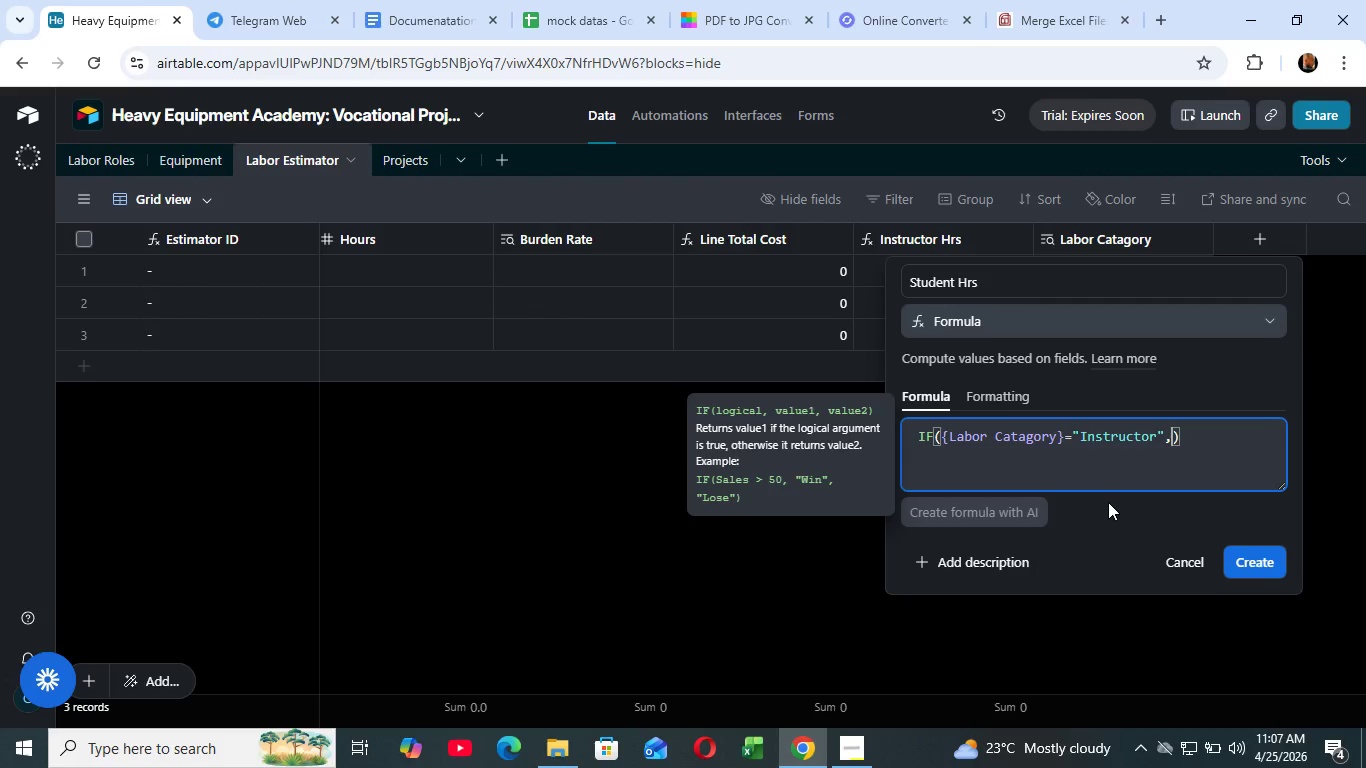 
key(Backspace)
 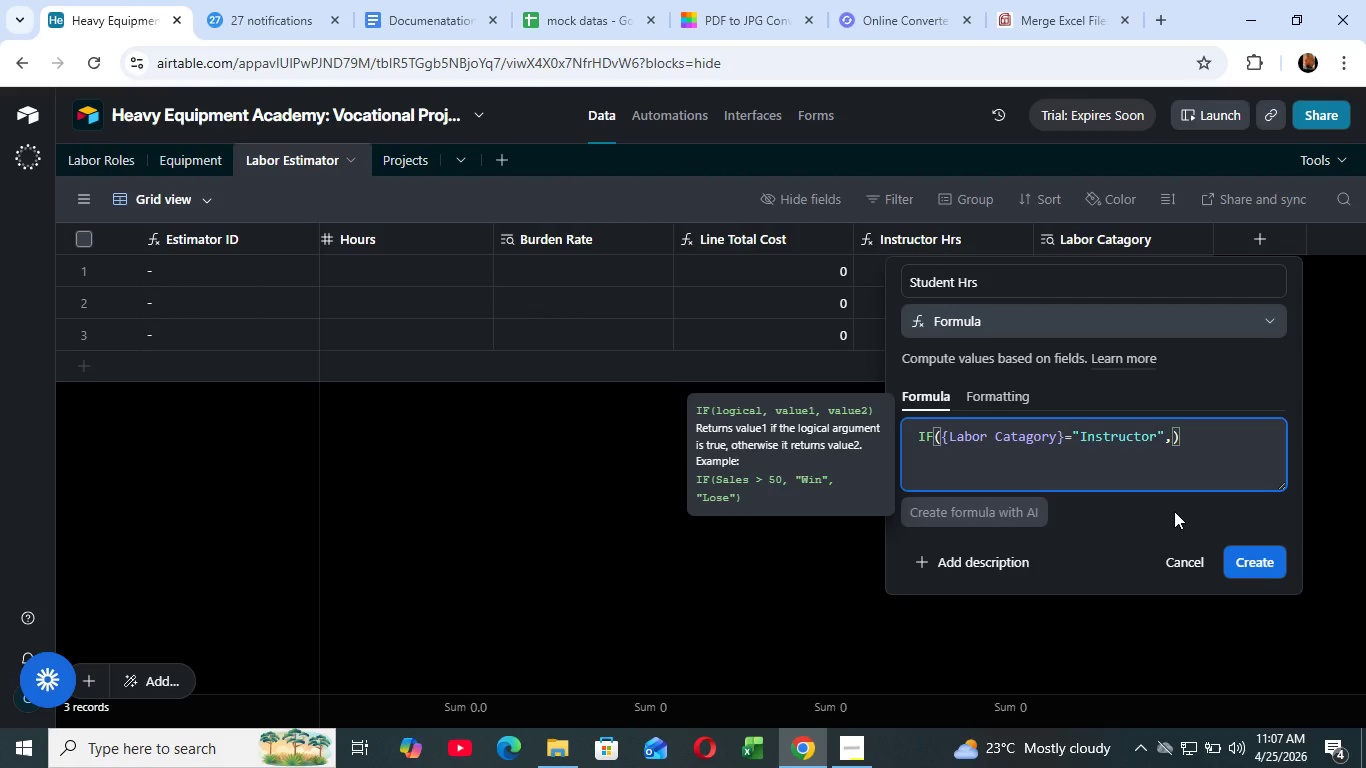 
wait(11.44)
 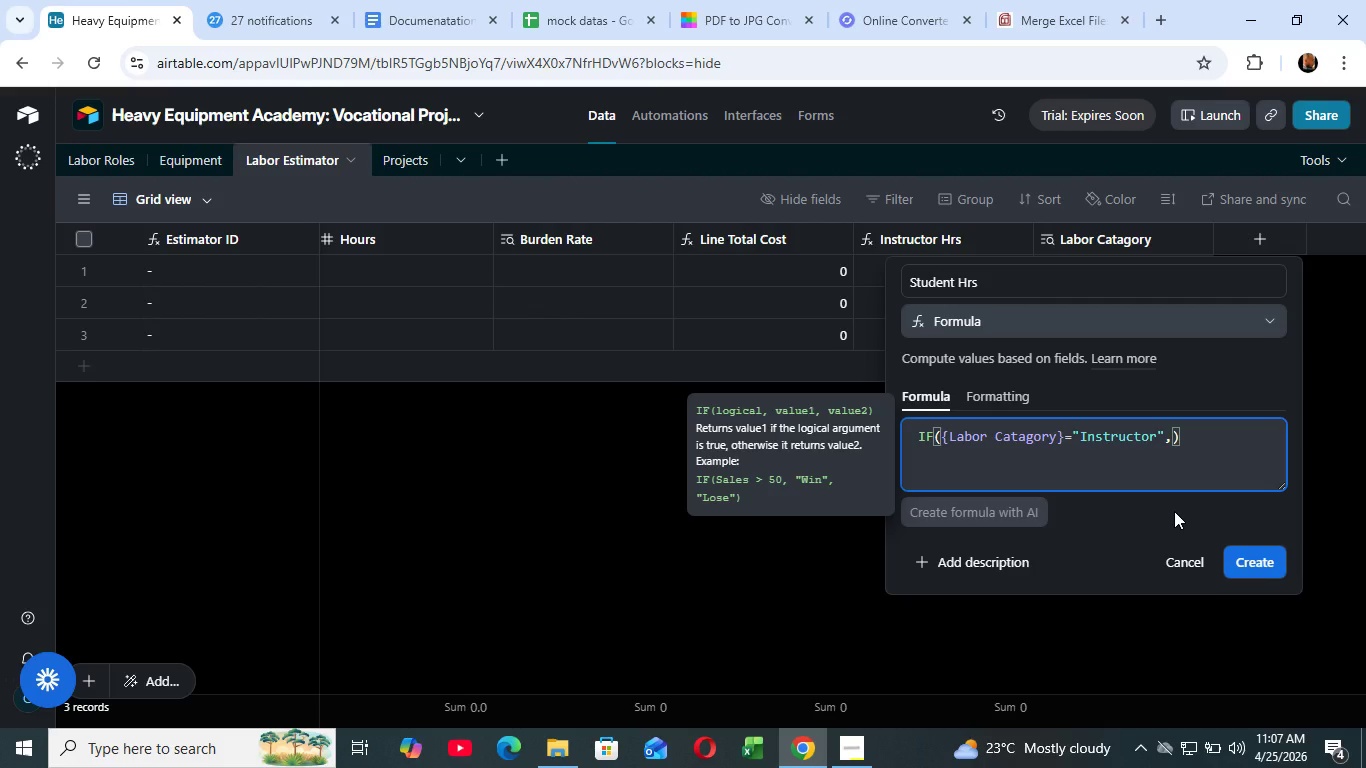 
hold_key(key=Backspace, duration=1.09)
 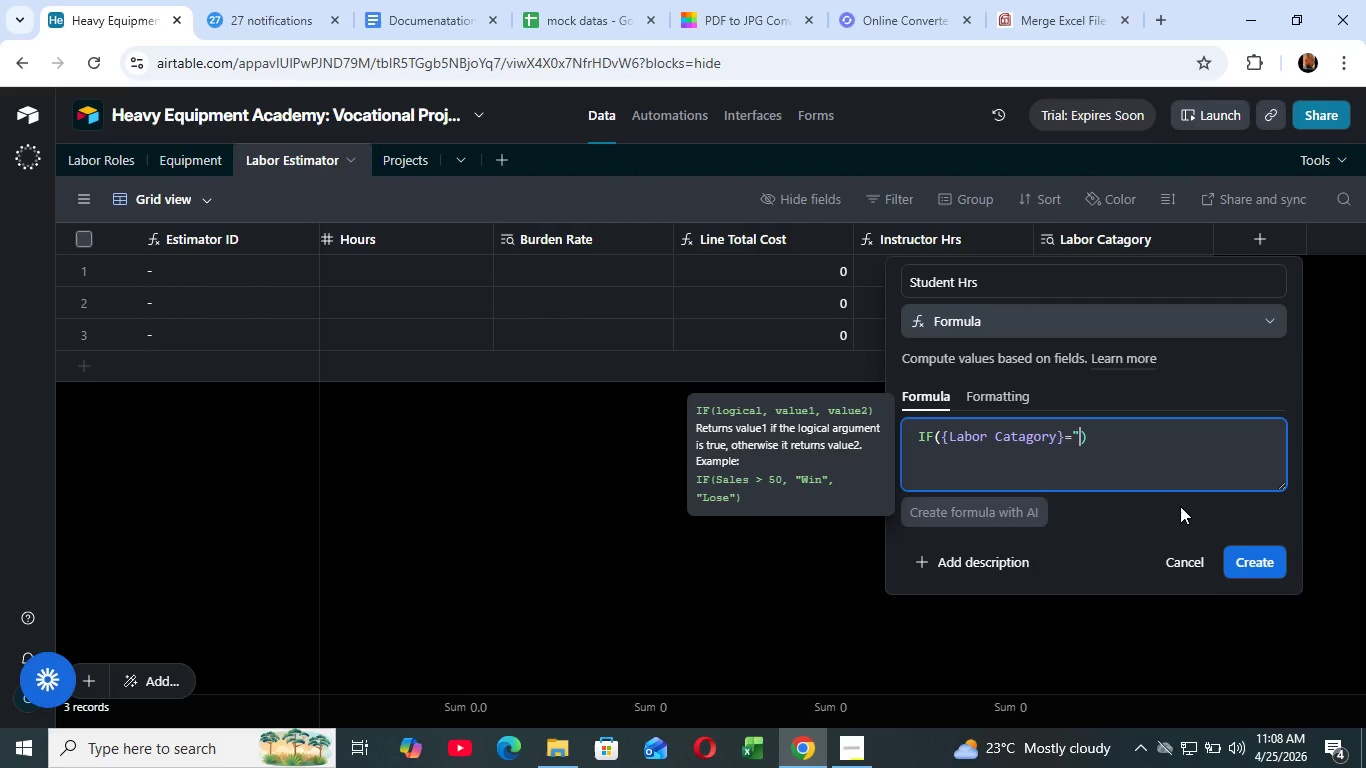 
key(Backspace)
 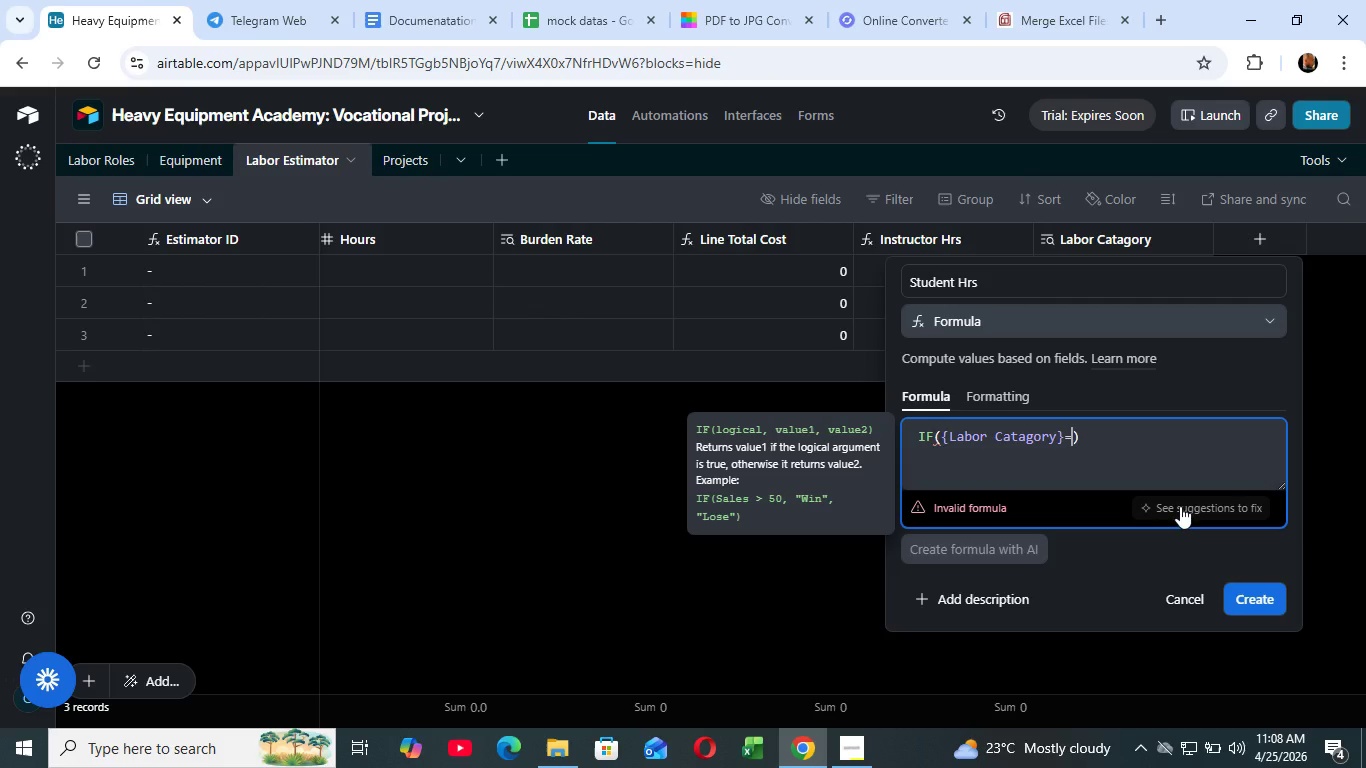 
key(Backspace)
 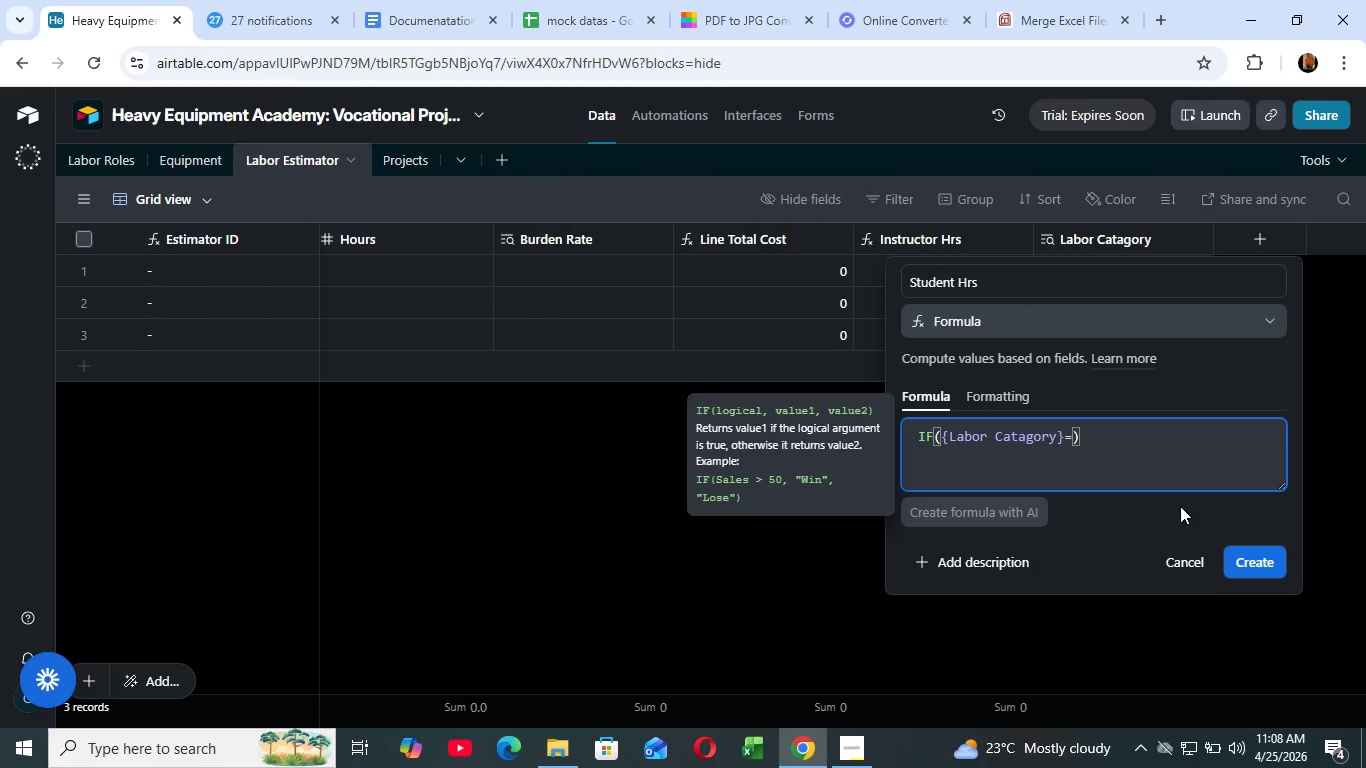 
type(Se)
 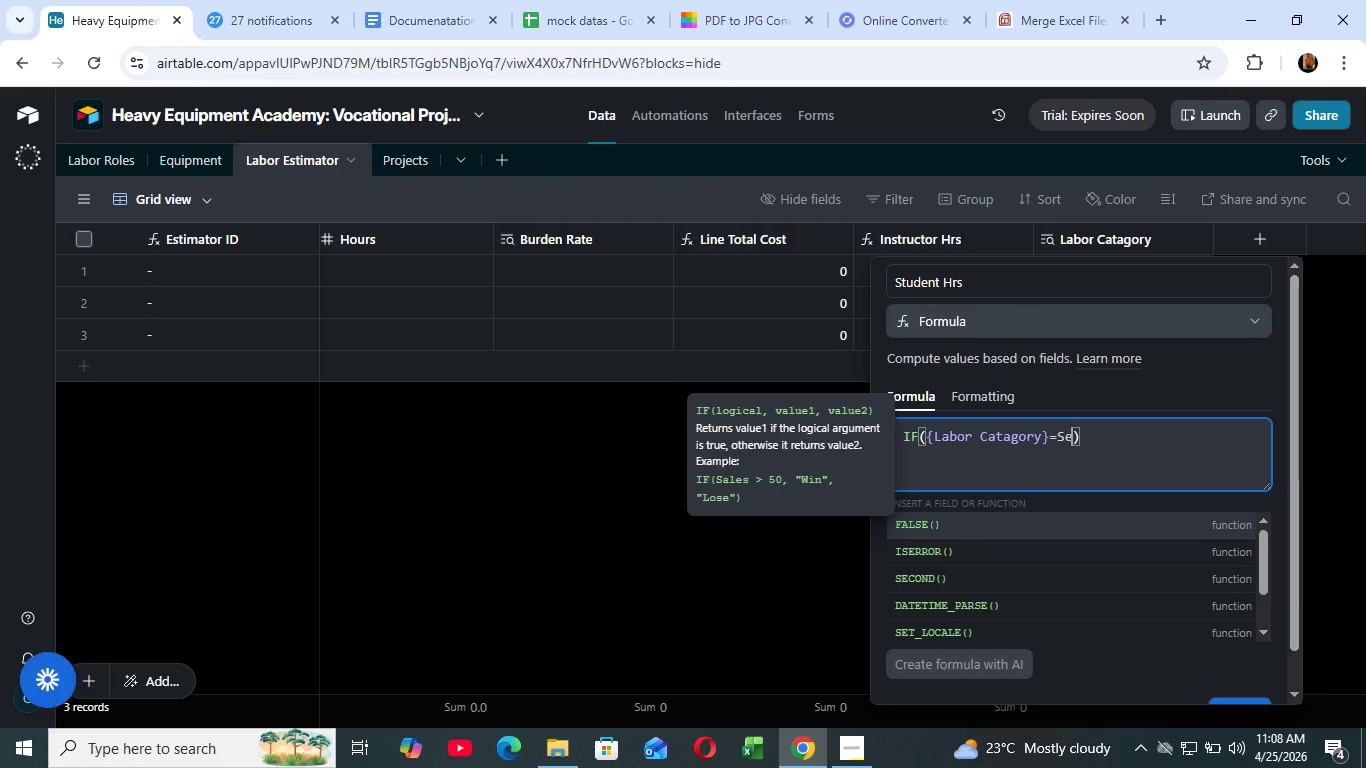 
key(Backspace)
key(Backspace)
type("DENior student)
 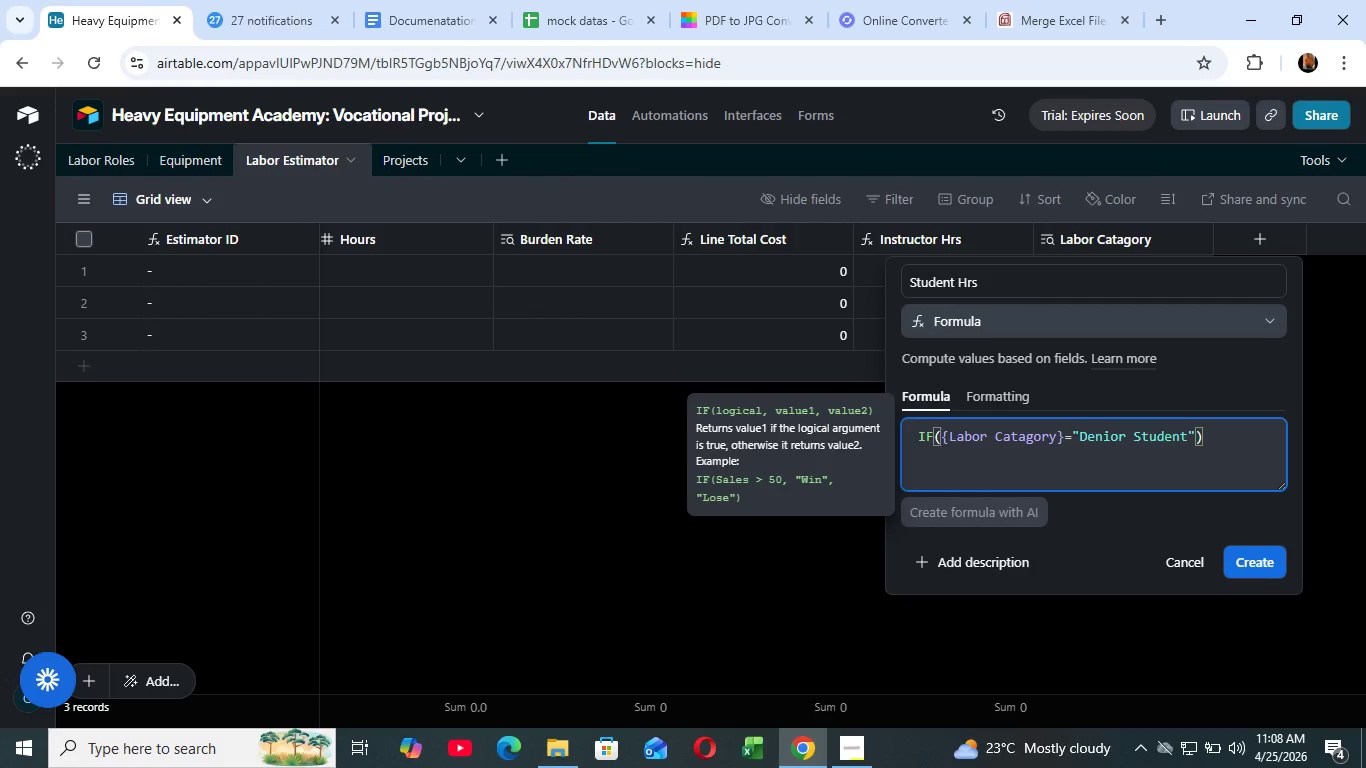 
key(Control+ArrowLeft)
 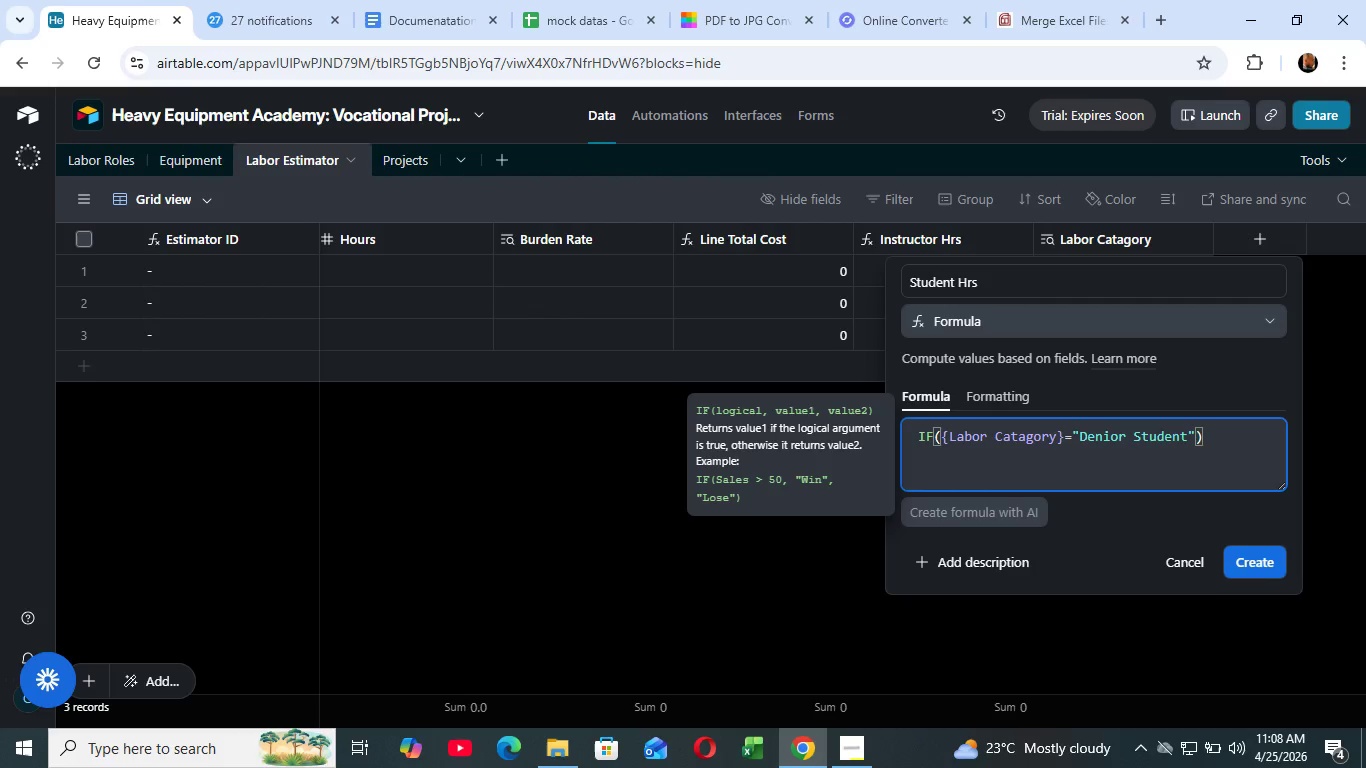 
key(Control+ControlRight)
 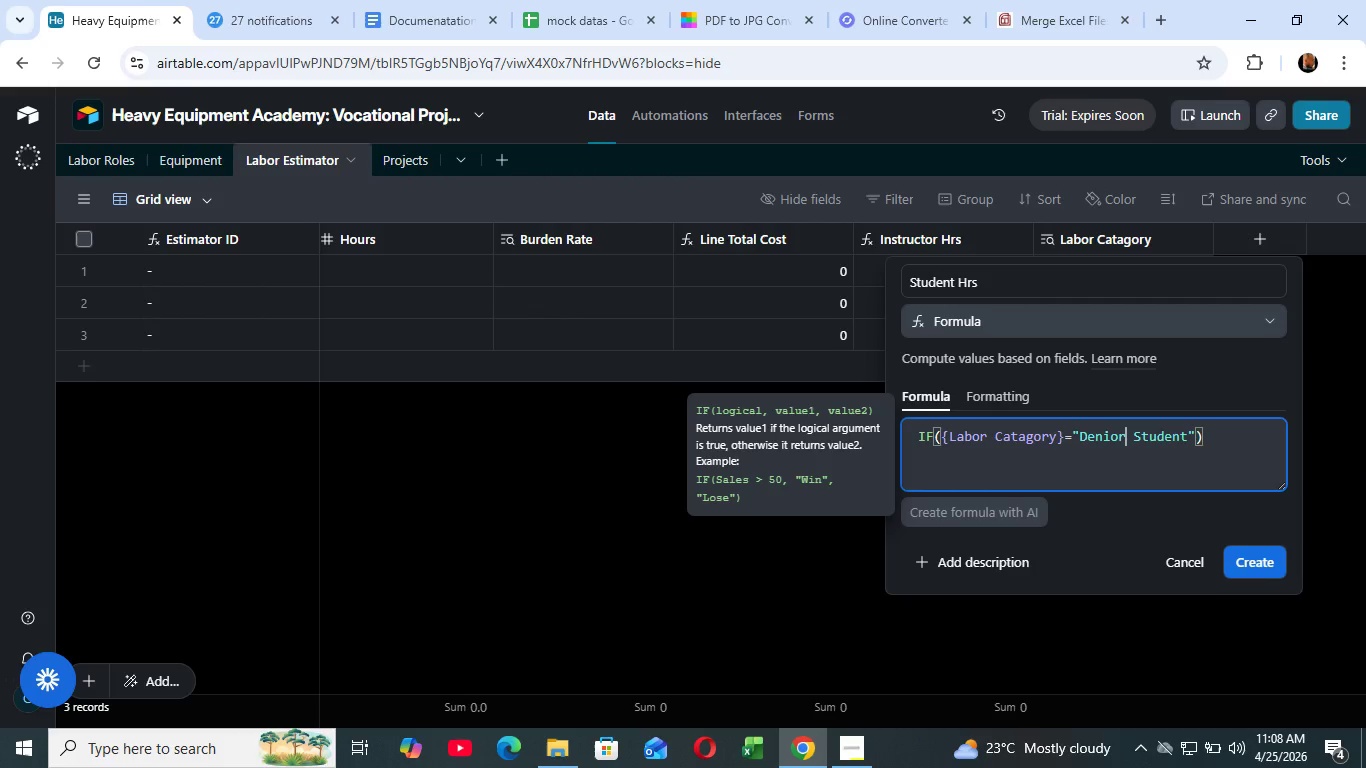 
key(ArrowLeft)
 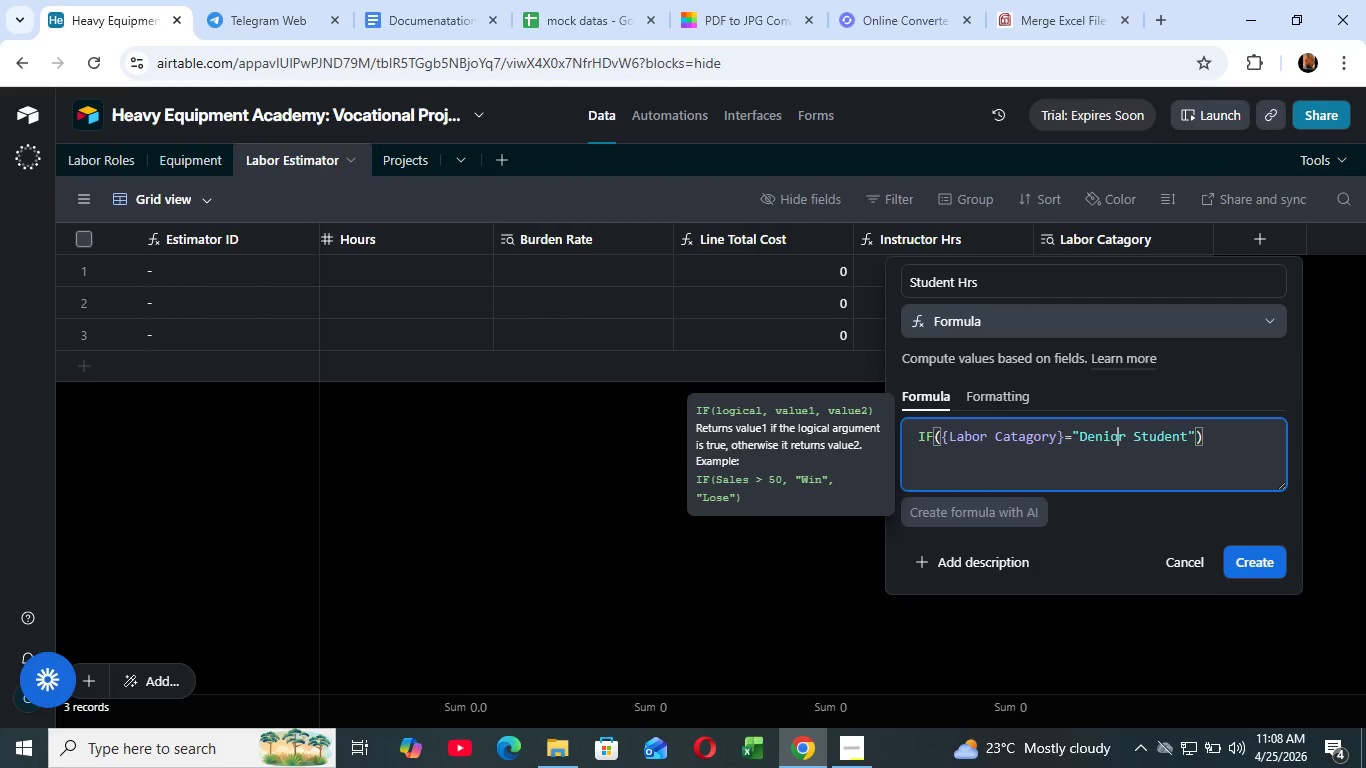 
key(ArrowLeft)
 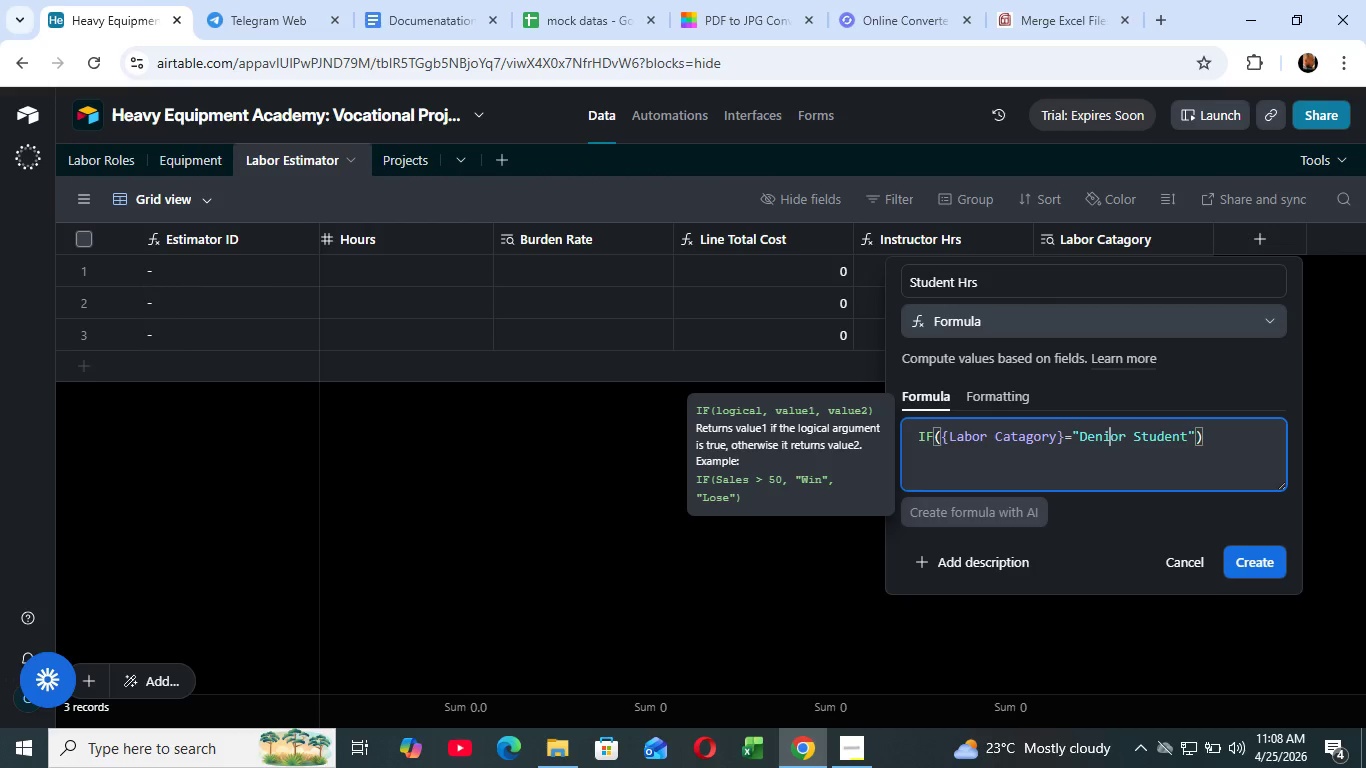 
key(ArrowLeft)
 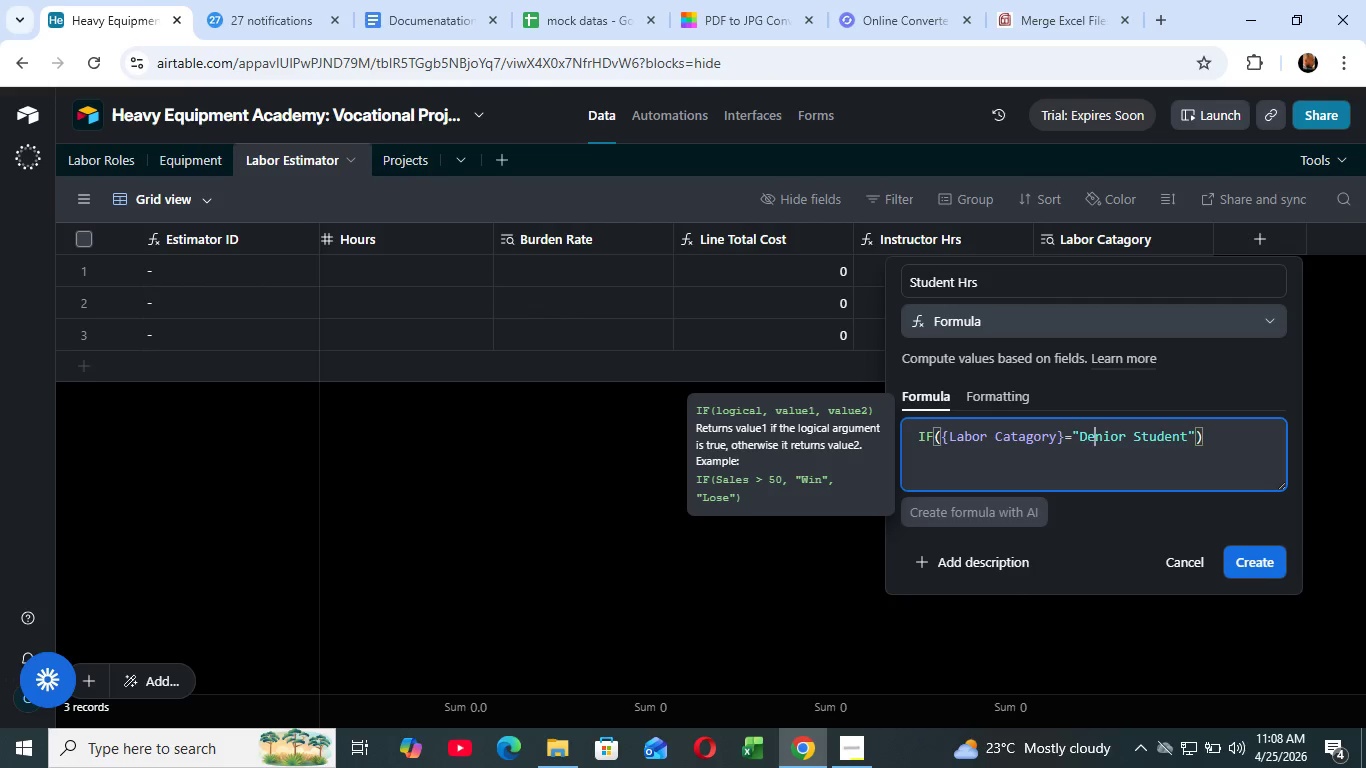 
key(ArrowLeft)
 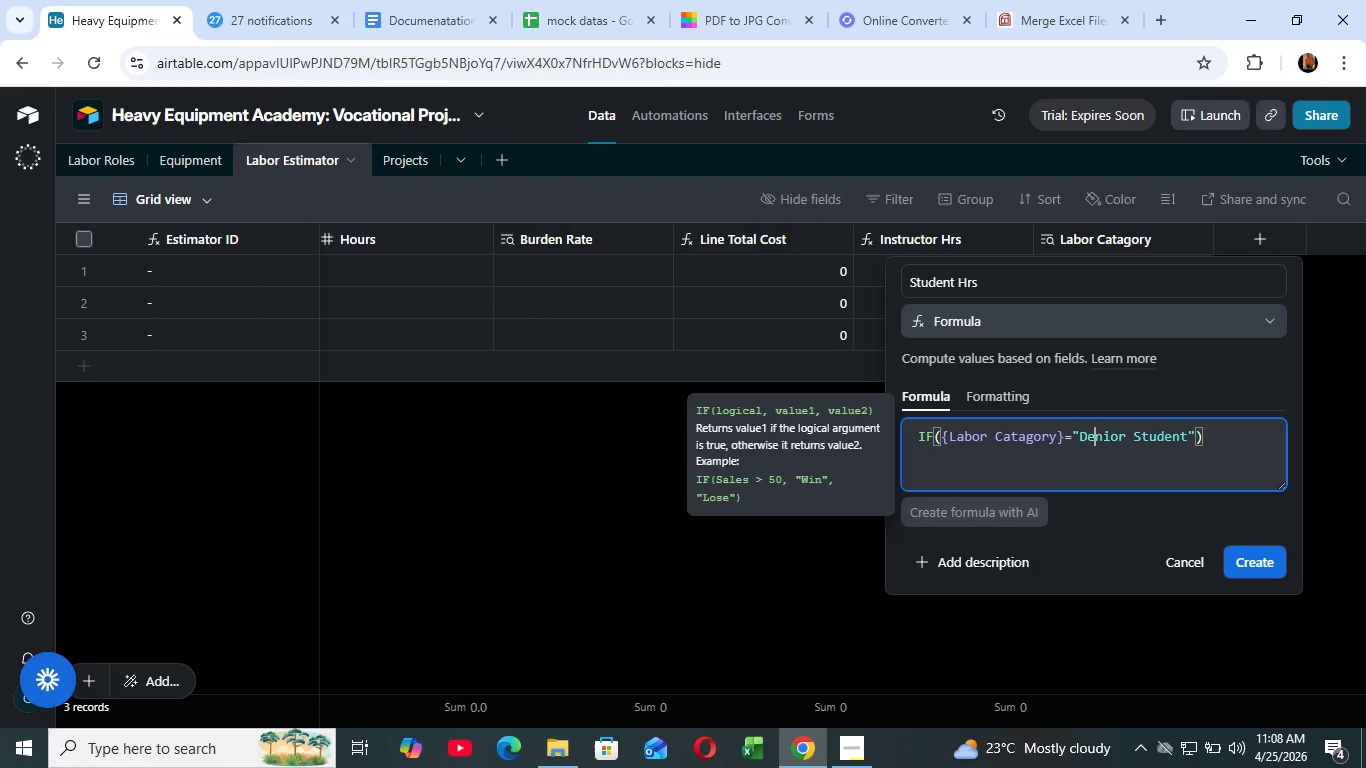 
key(ArrowLeft)
 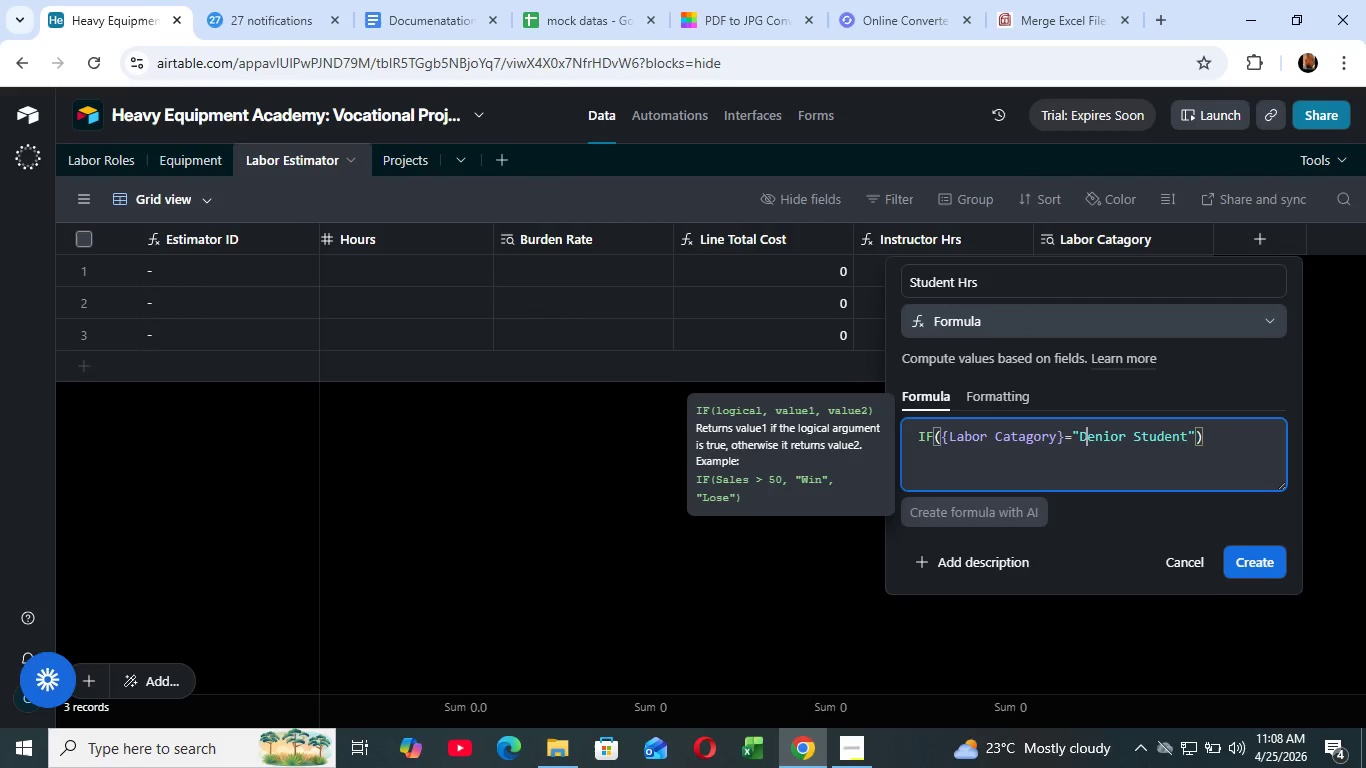 
key(ArrowLeft)
 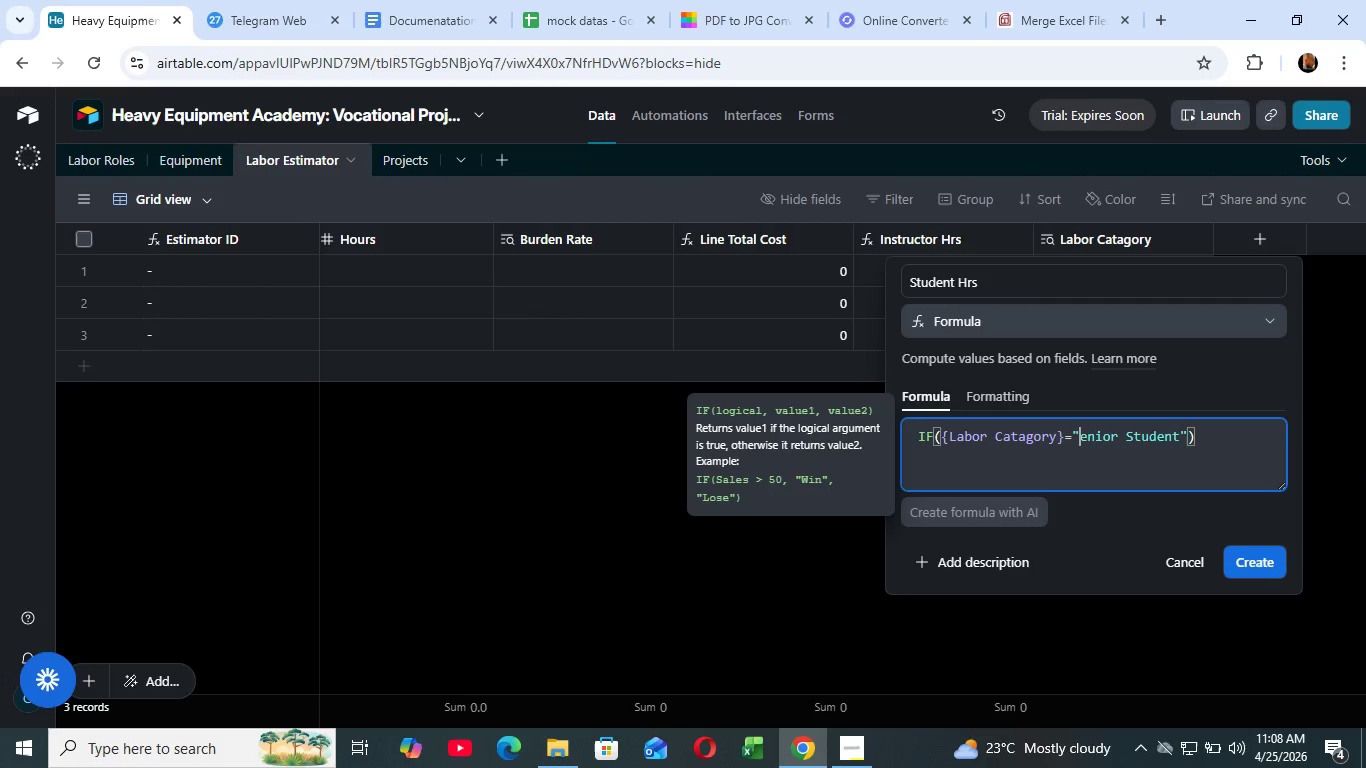 
key(Backspace)
 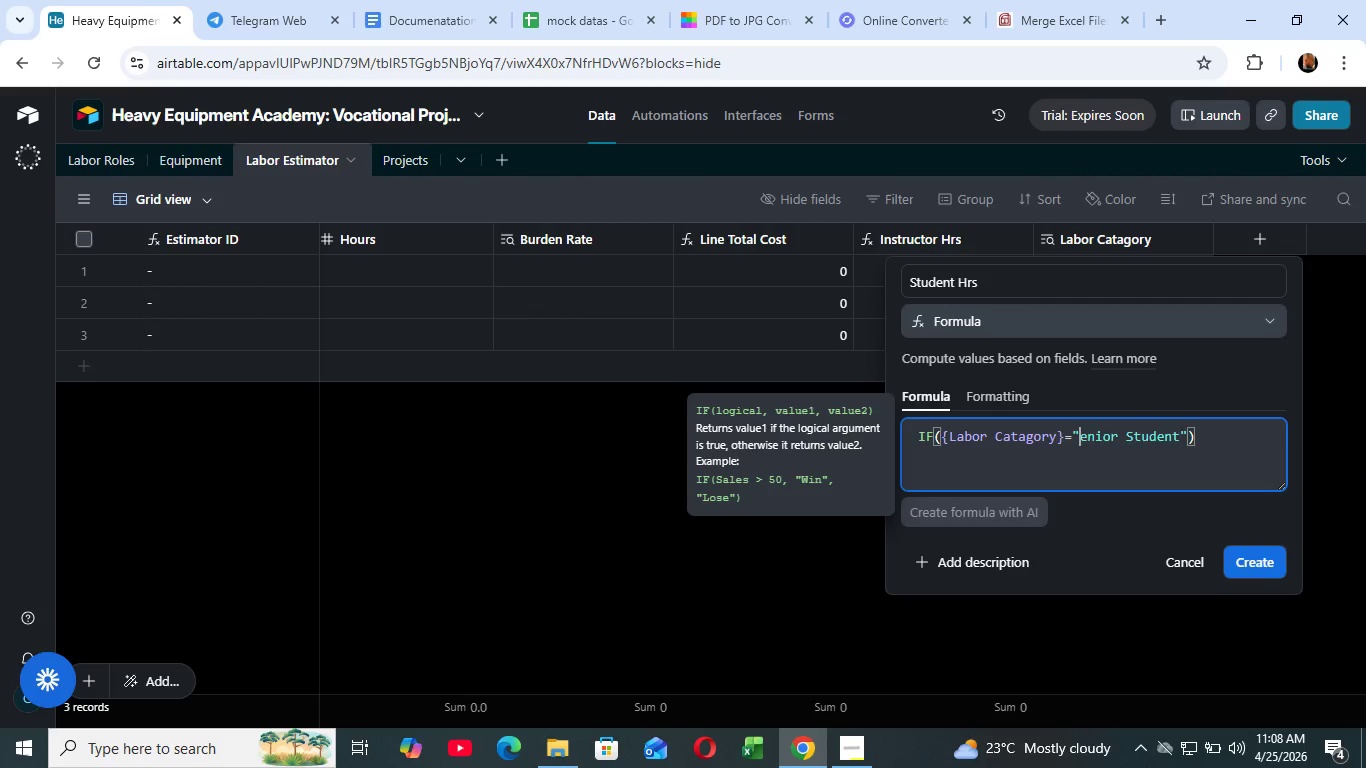 
key(Shift+S)
 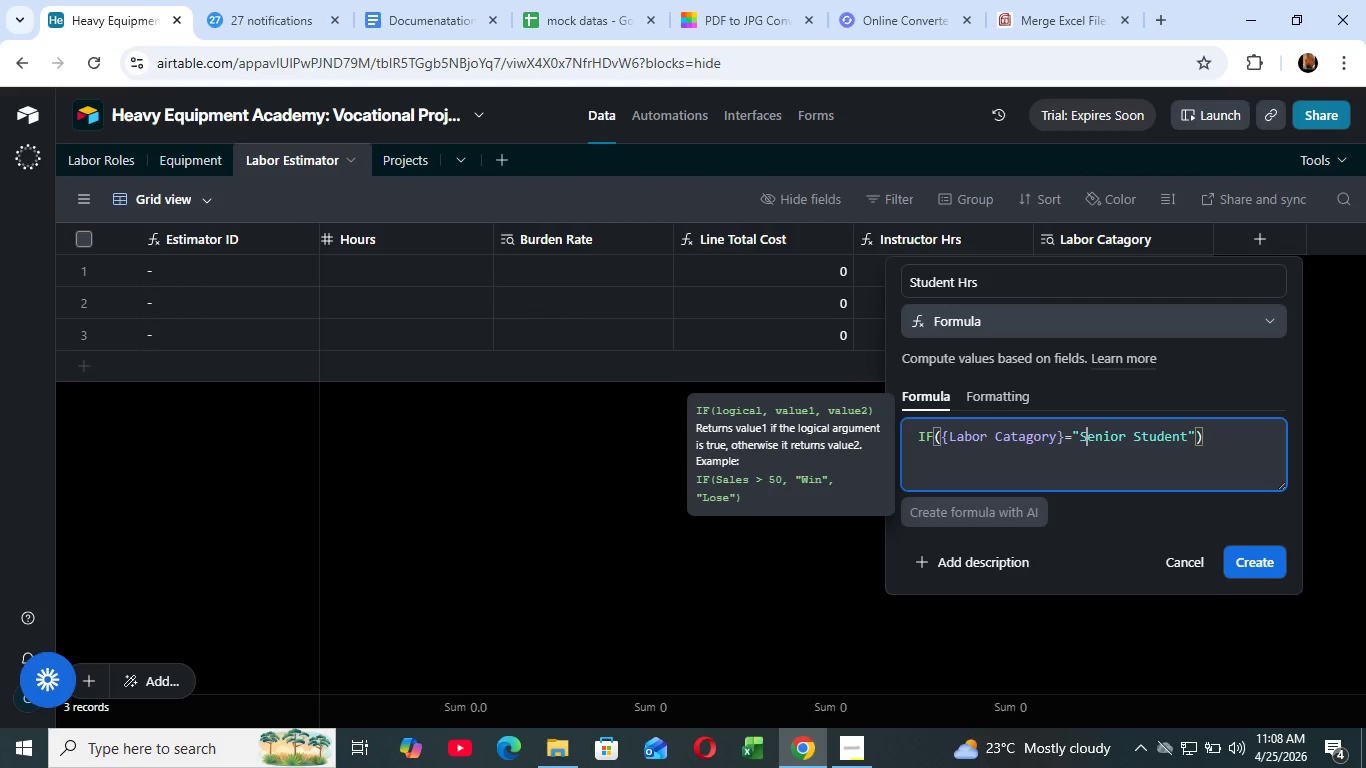 
key(Control+Shift+ArrowRight)
 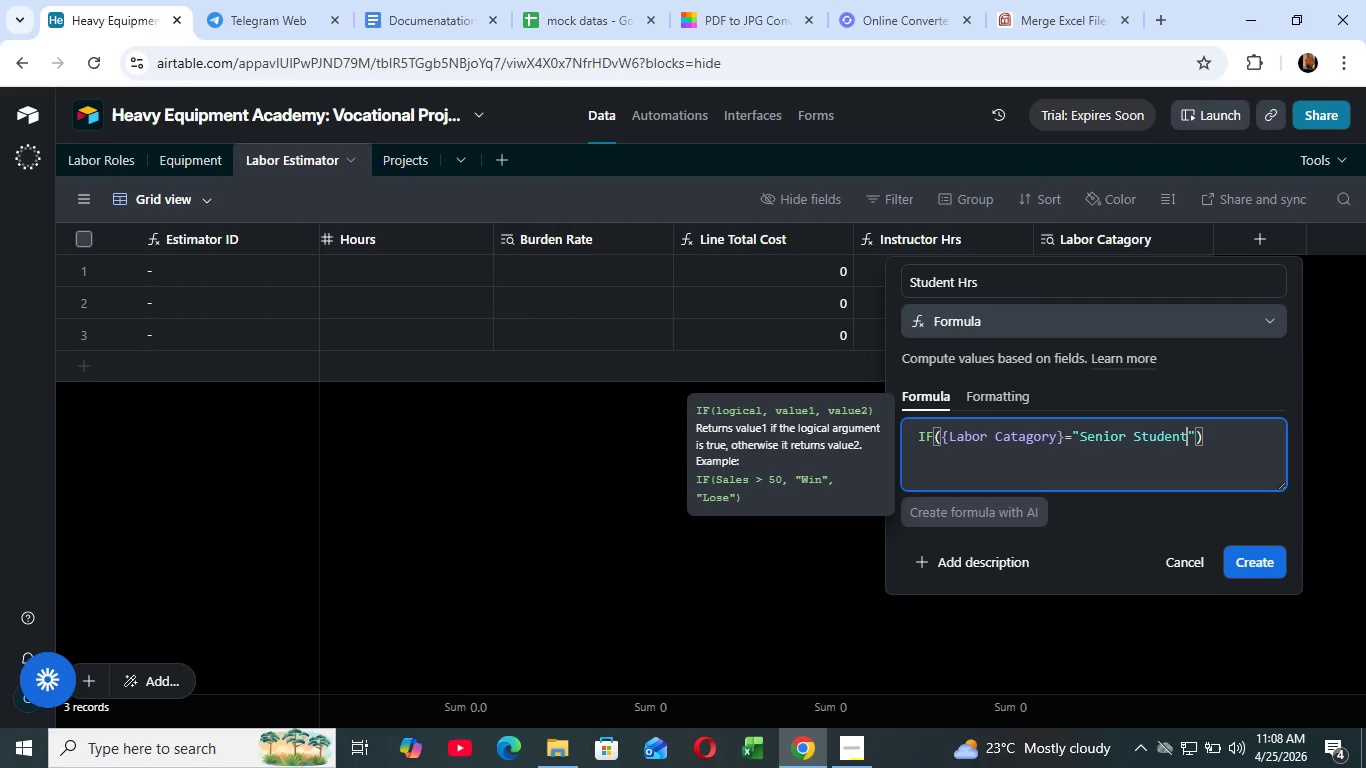 
key(Control+ArrowRight)
 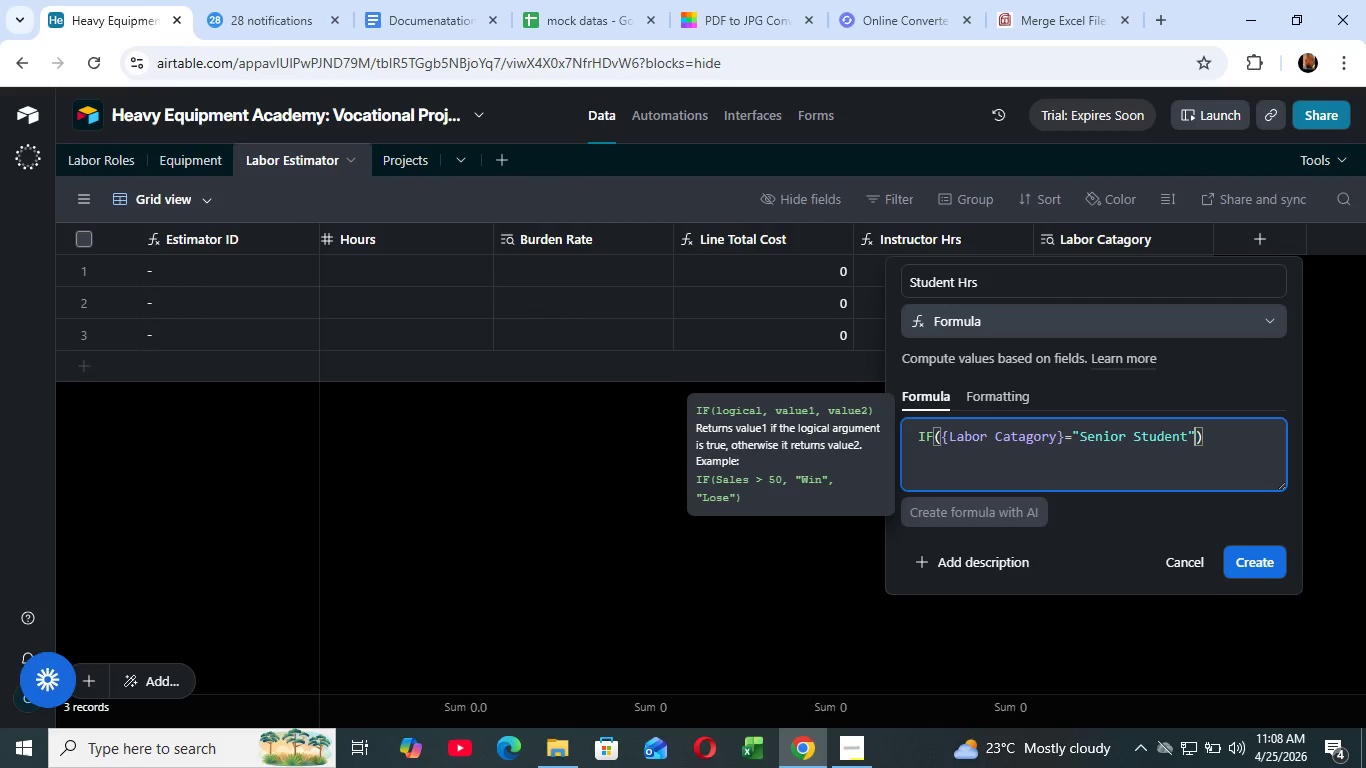 
key(Control+ArrowRight)
 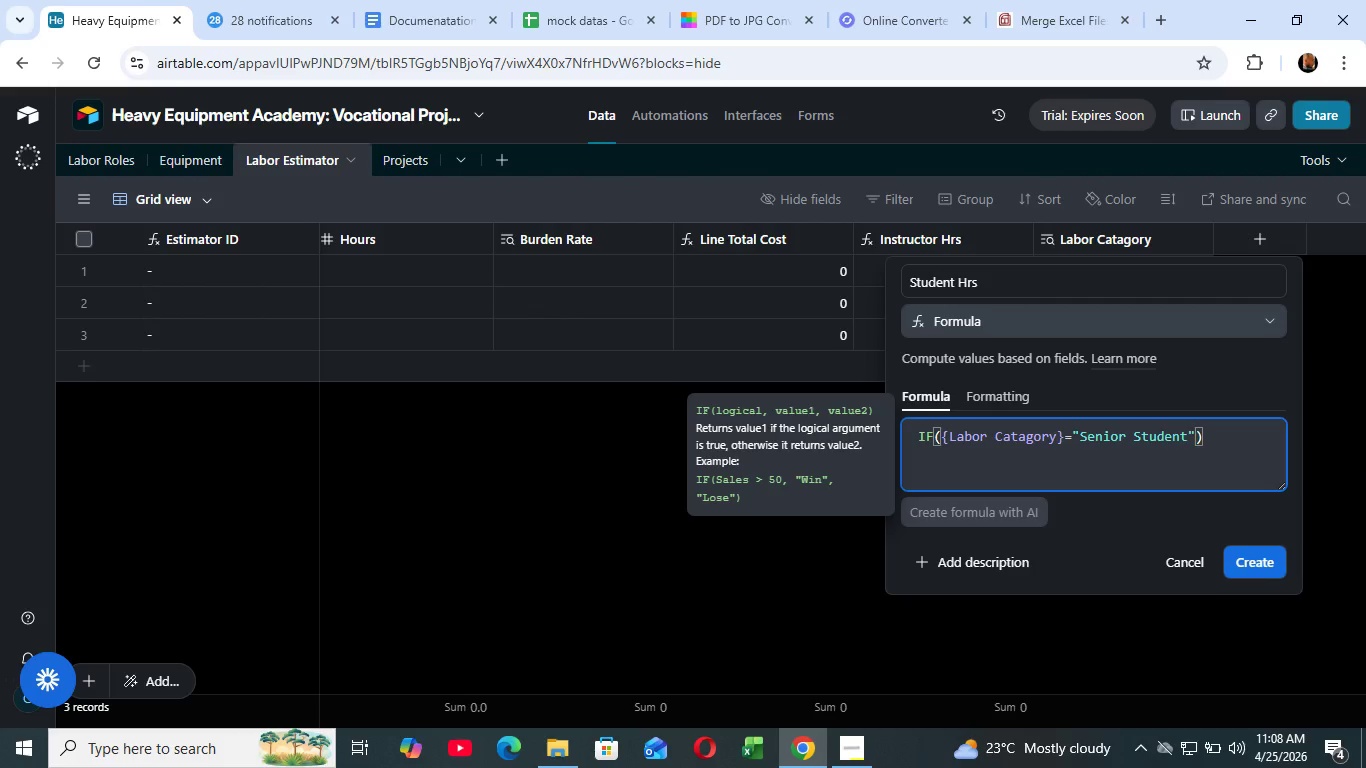 
type(,{ro)
key(Backspace)
key(Backspace)
type(lab)
 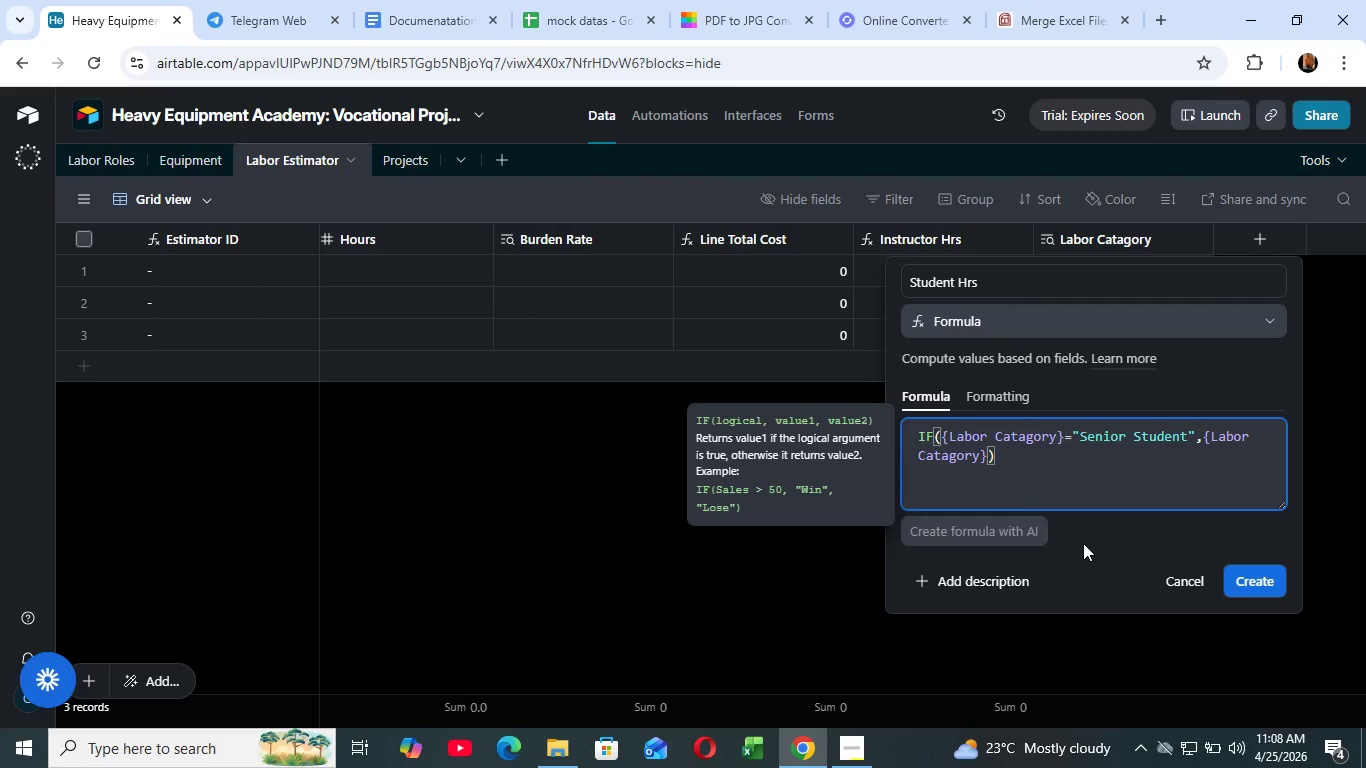 
wait(6.95)
 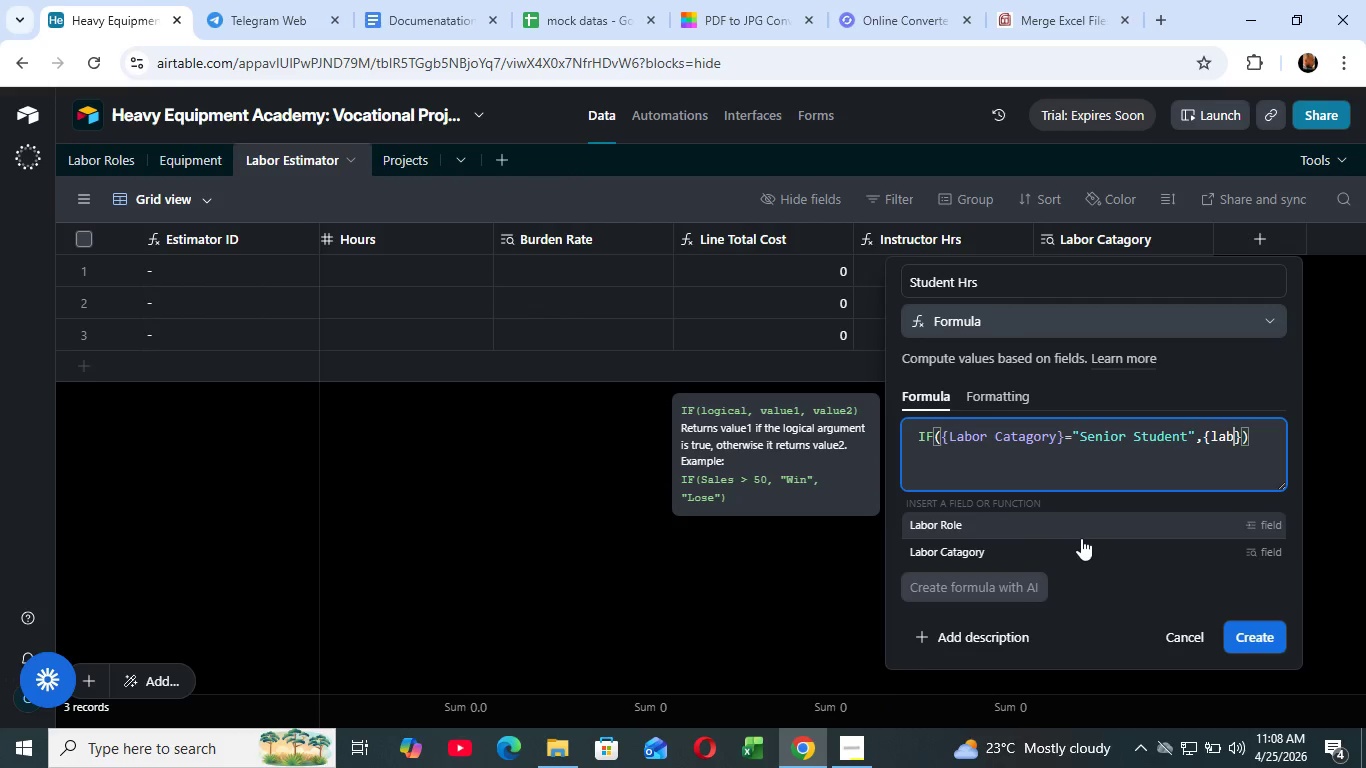 
type(="junior STUdent)
 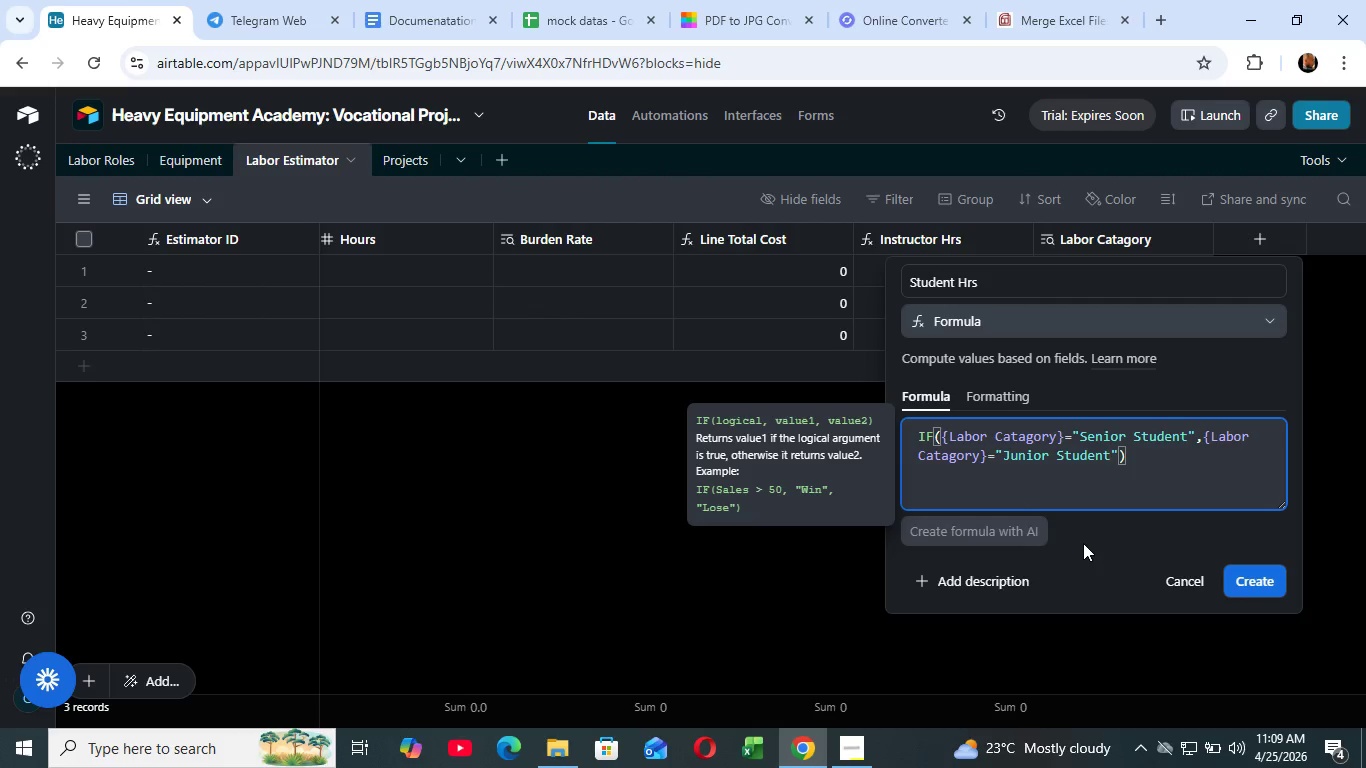 
wait(14.34)
 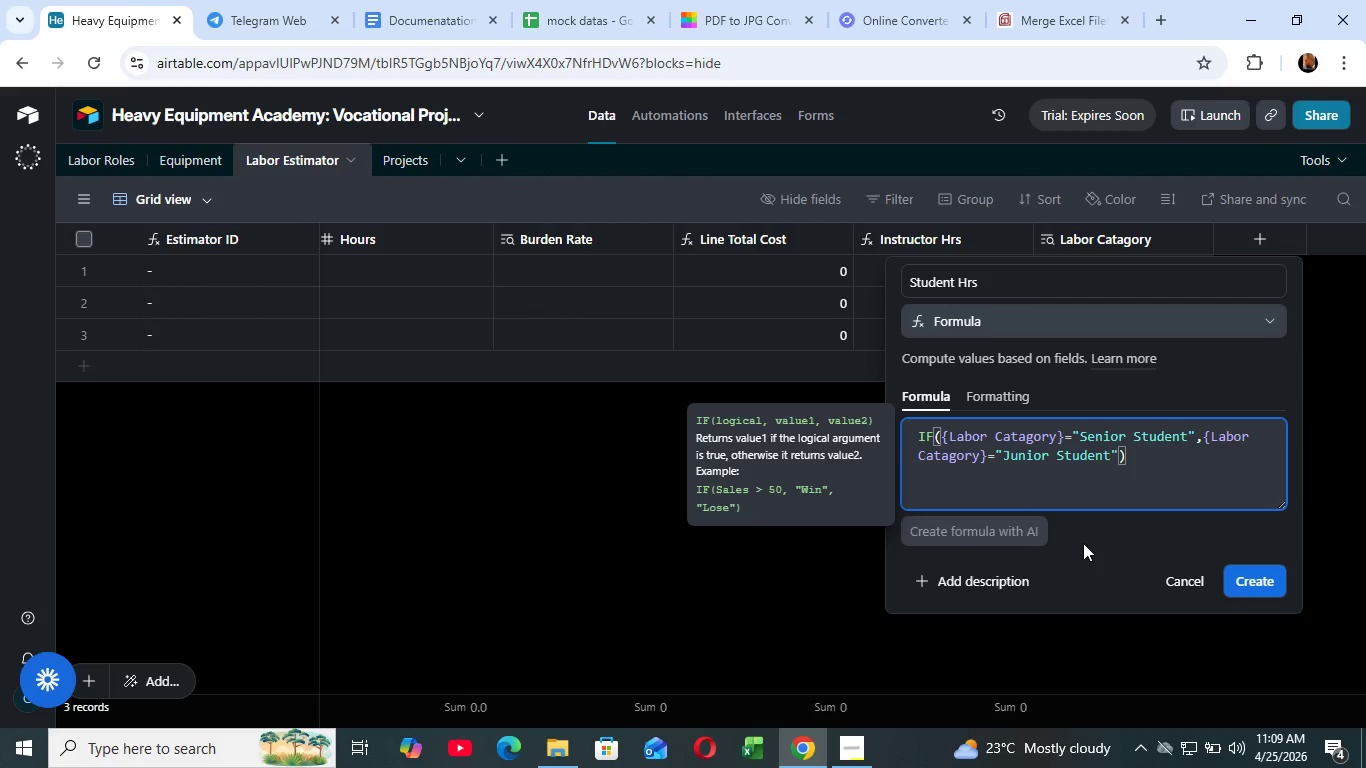 
left_click([940, 438])
 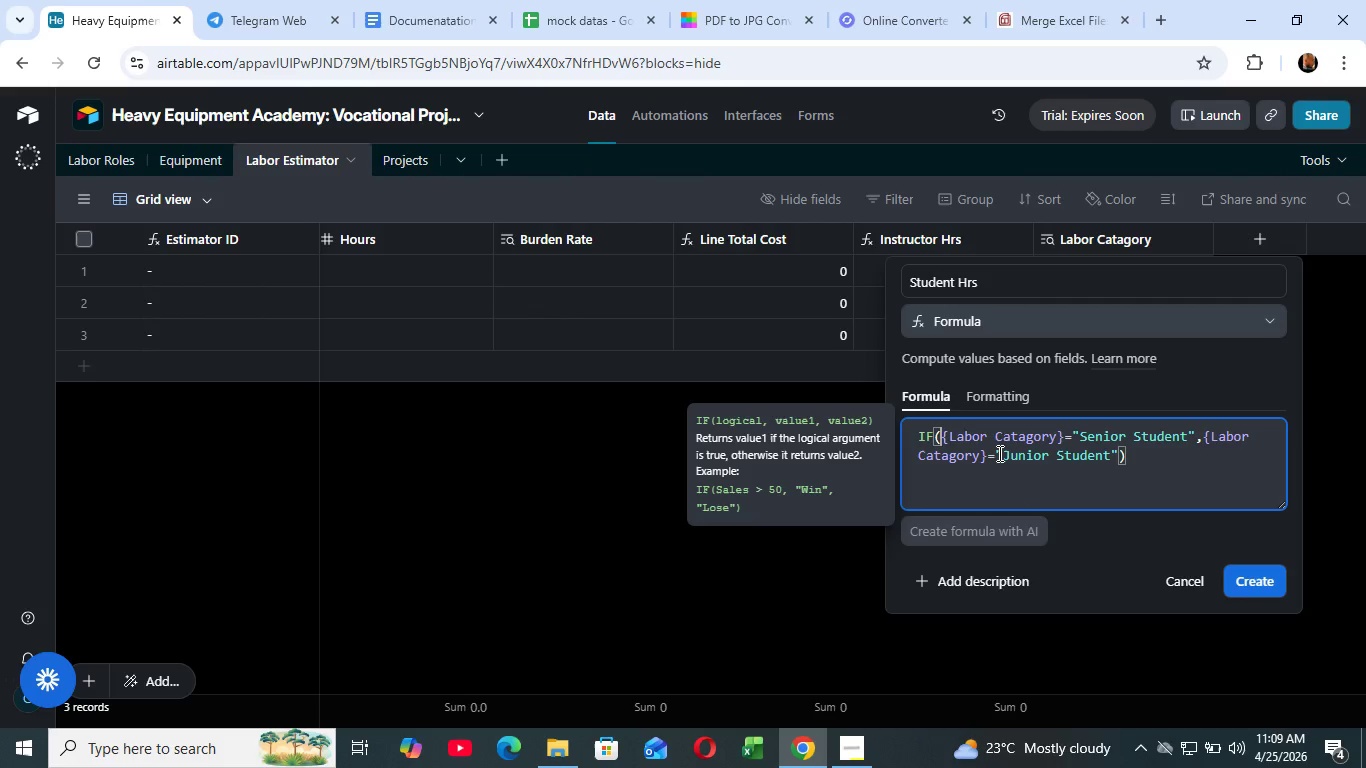 
type(OR9)
 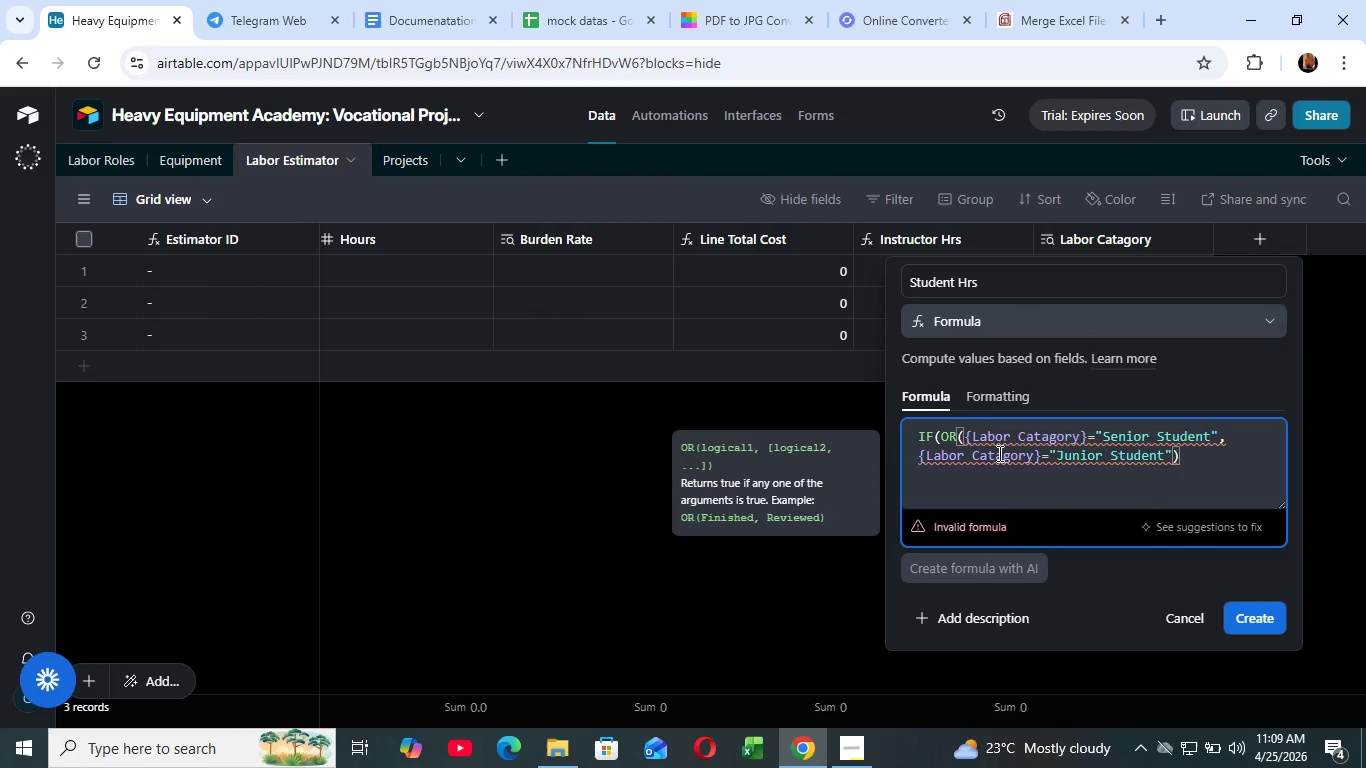 
left_click([1183, 455])
 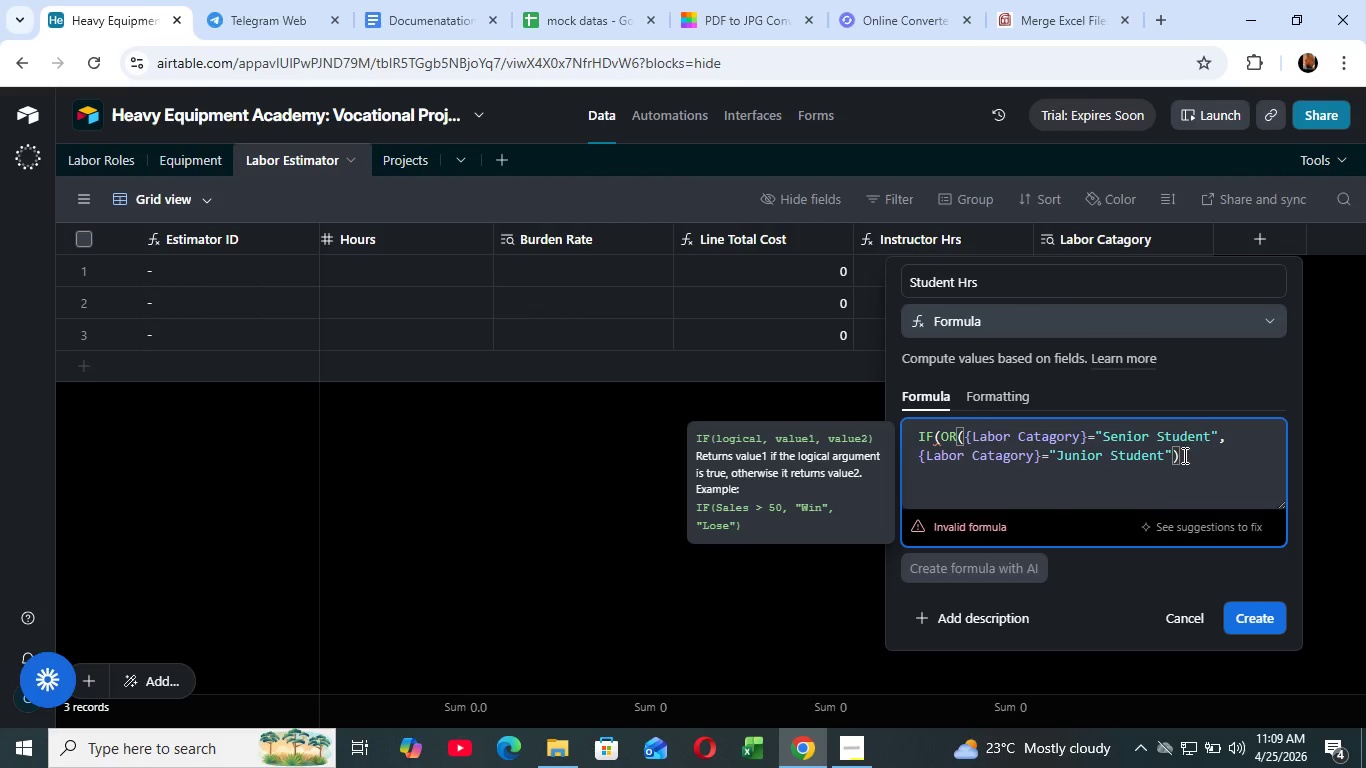 
hold_key(key=ShiftLeft, duration=0.5)
 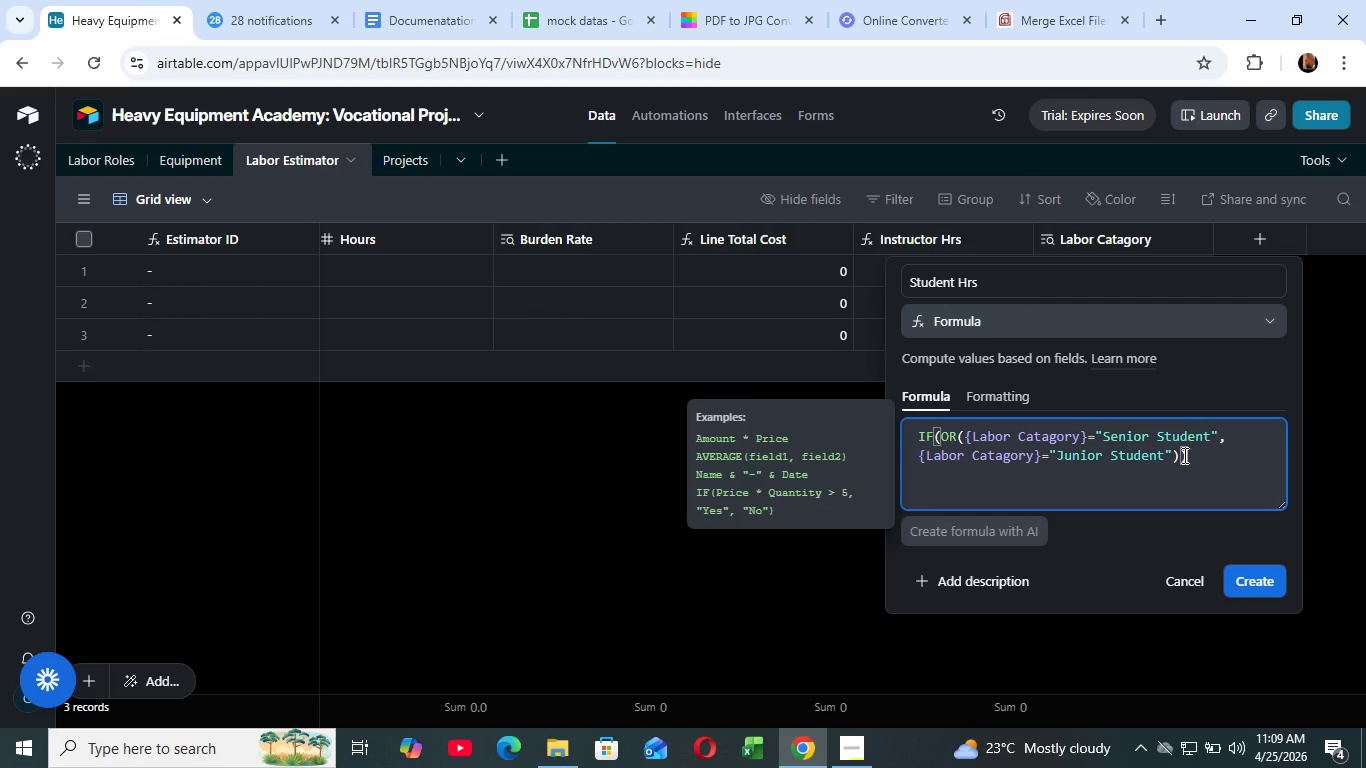 
key(0)
 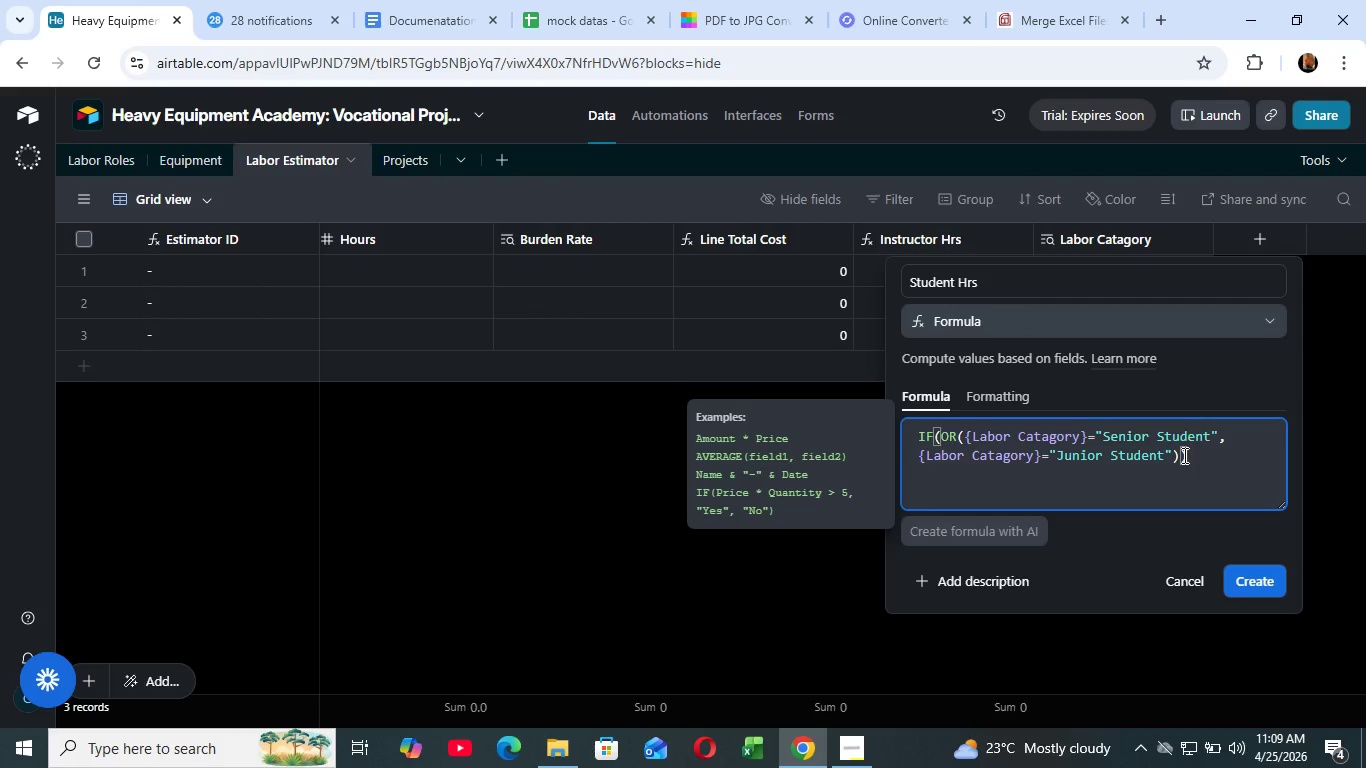 
key(Shift+ArrowLeft)
 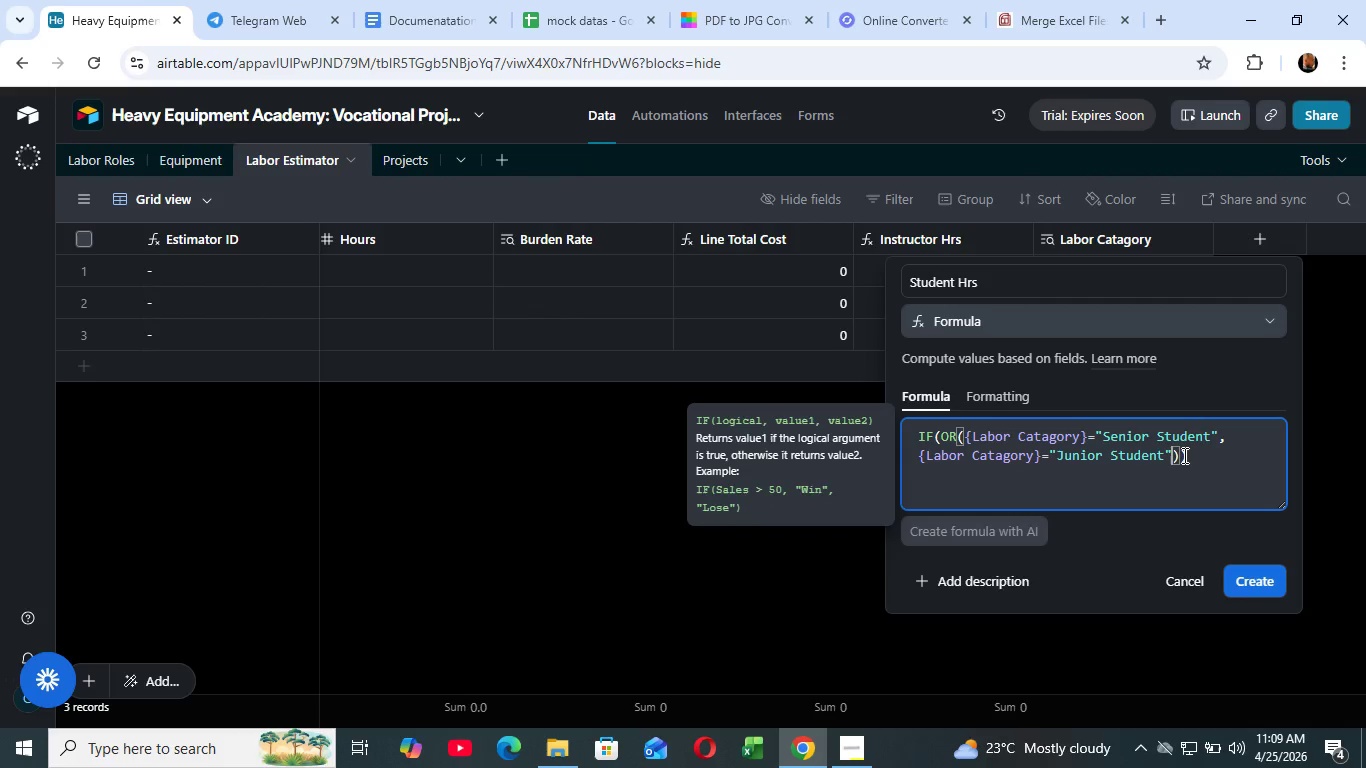 
key(ArrowLeft)
 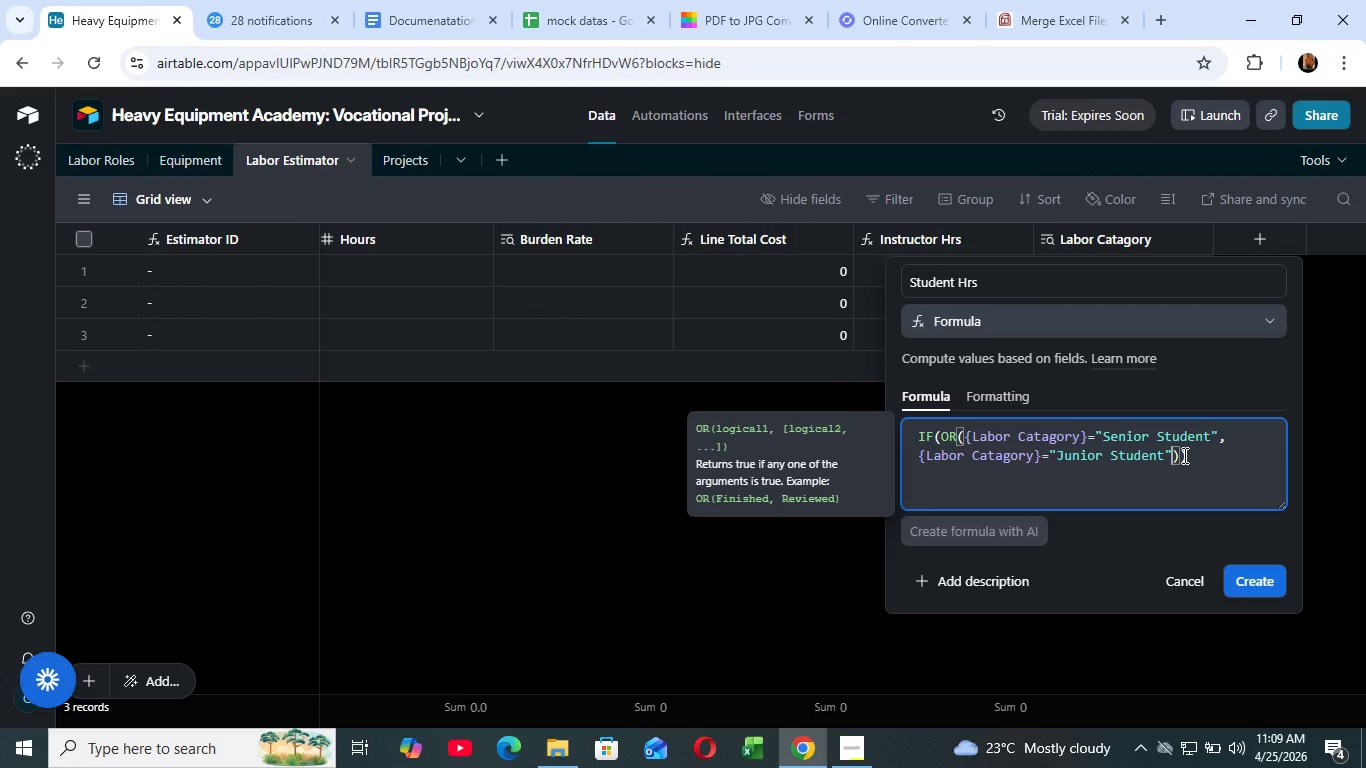 
key(ArrowRight)
 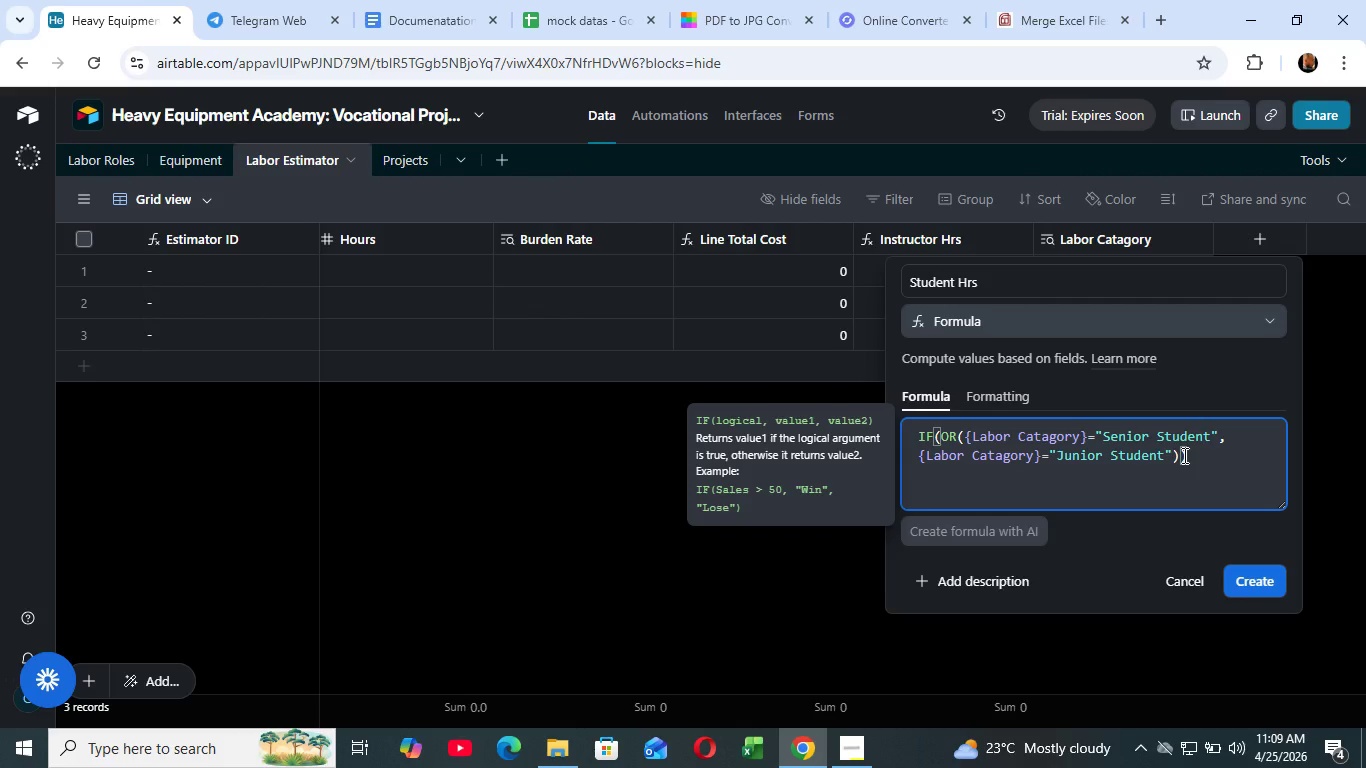 
key(ArrowLeft)
 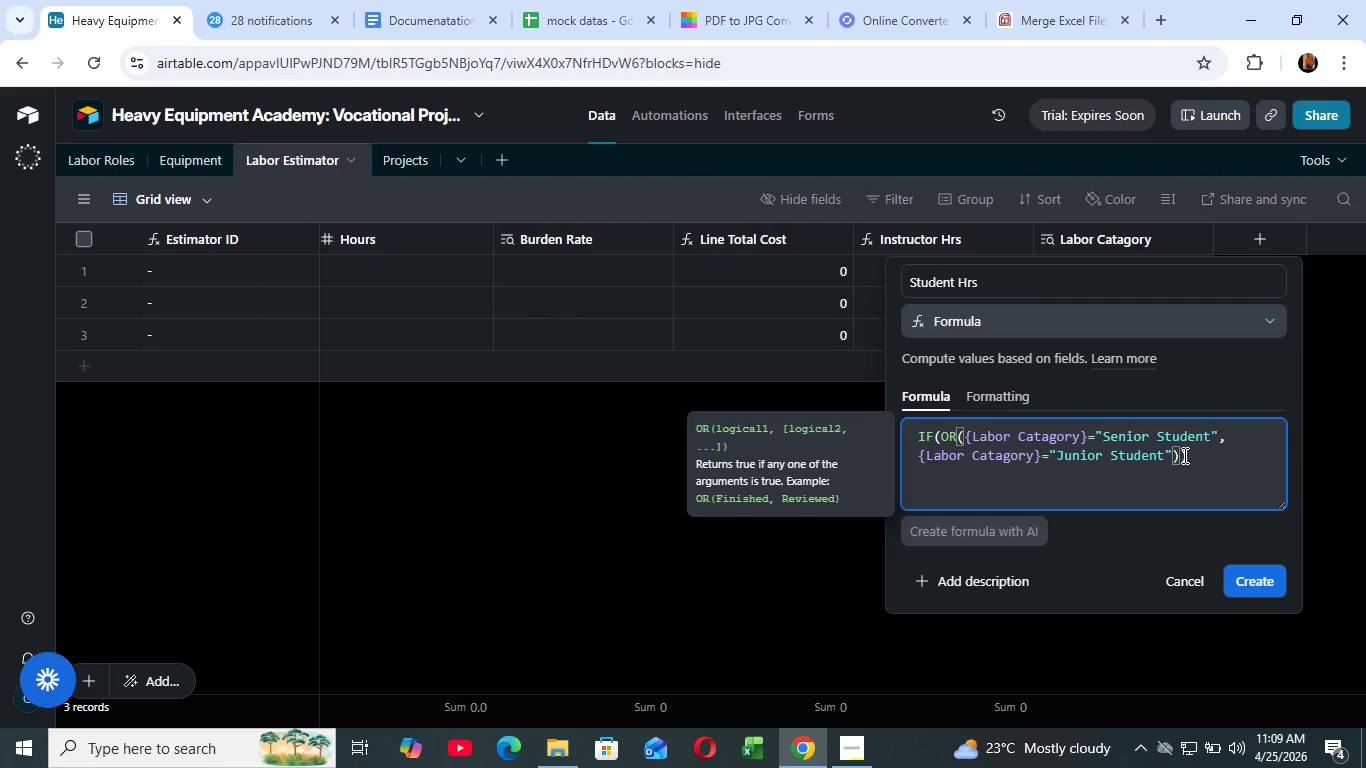 
key(ArrowRight)
 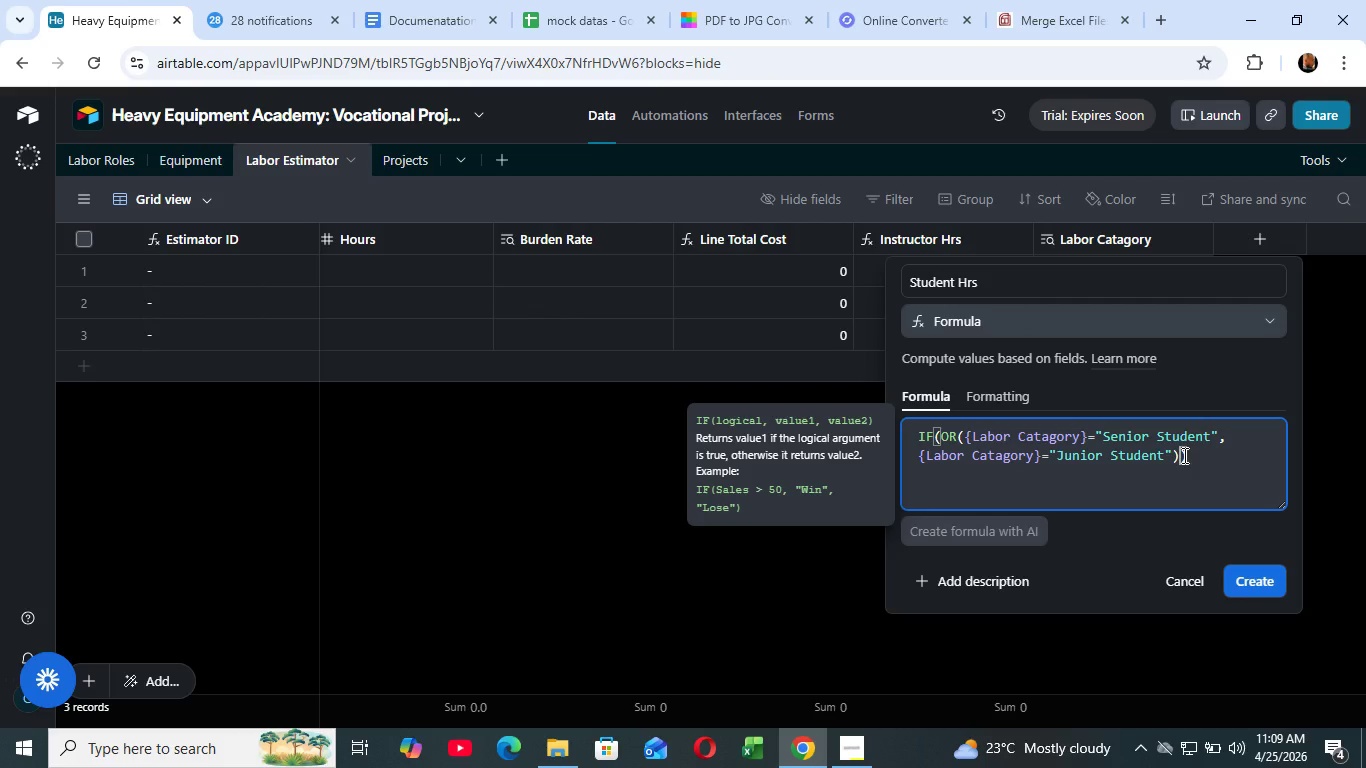 
type(,{HOu)
 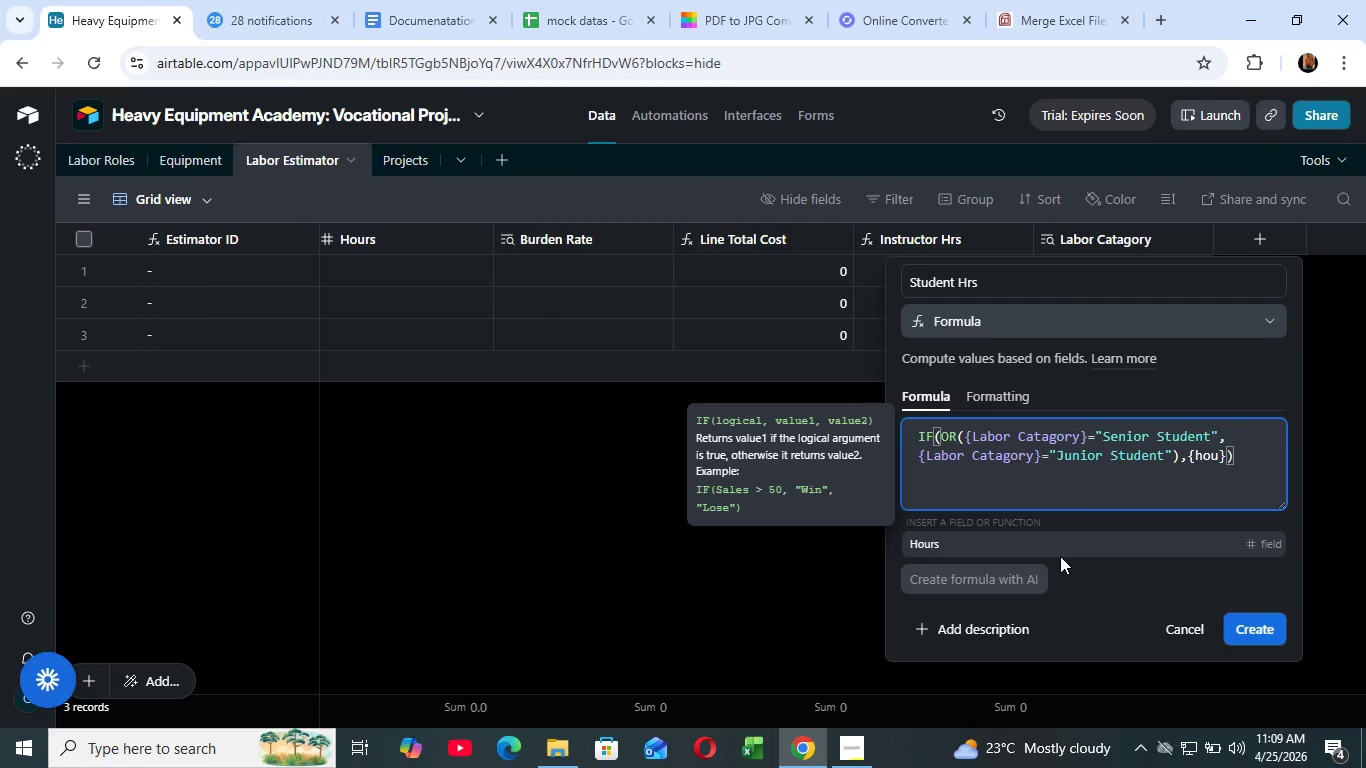 
left_click([1060, 546])
 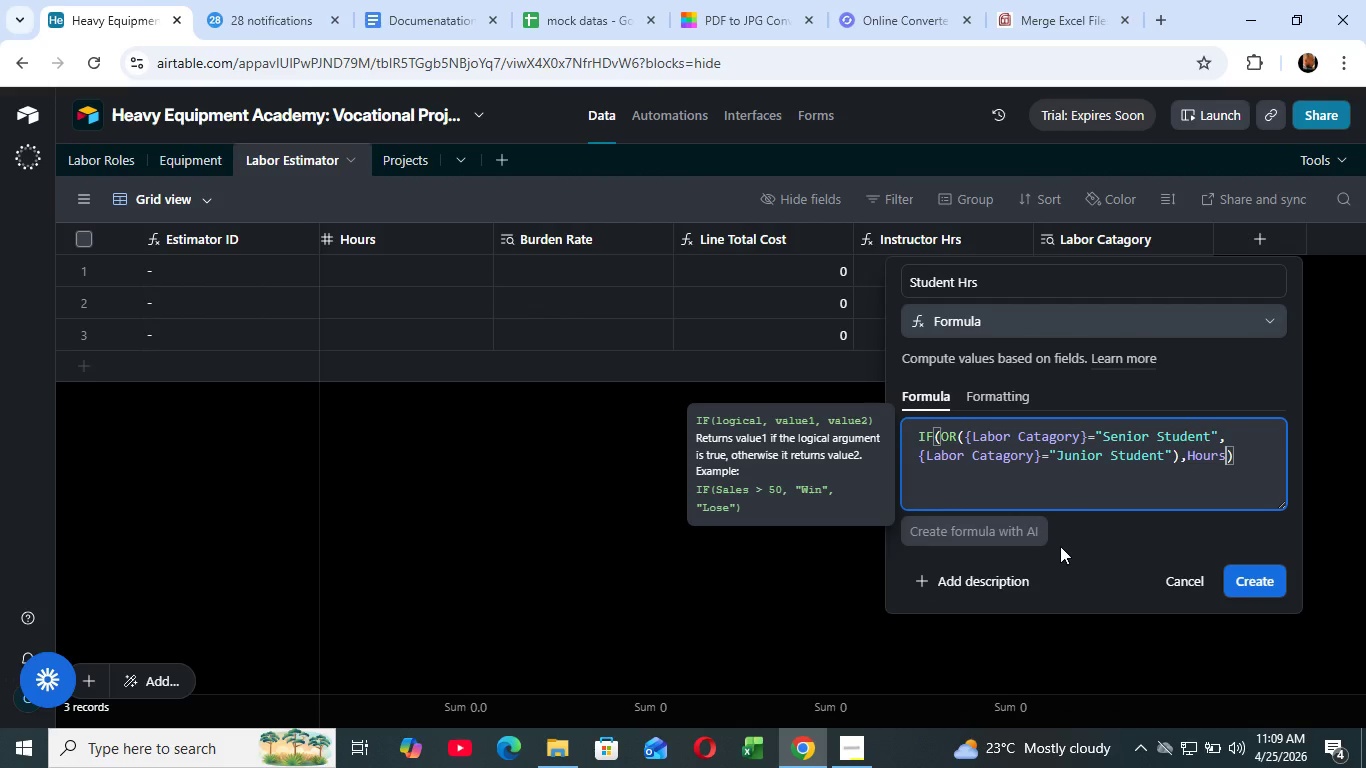 
key(Comma)
 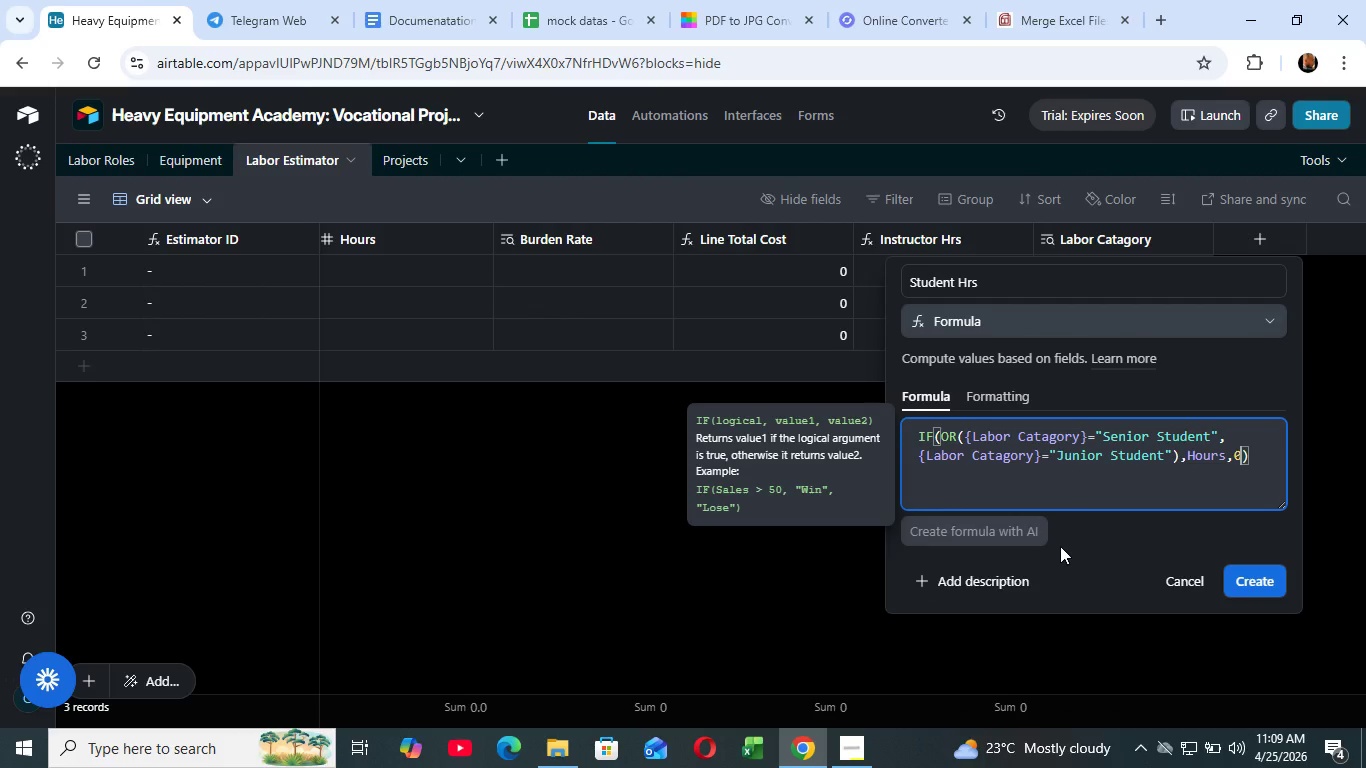 
key(0)
 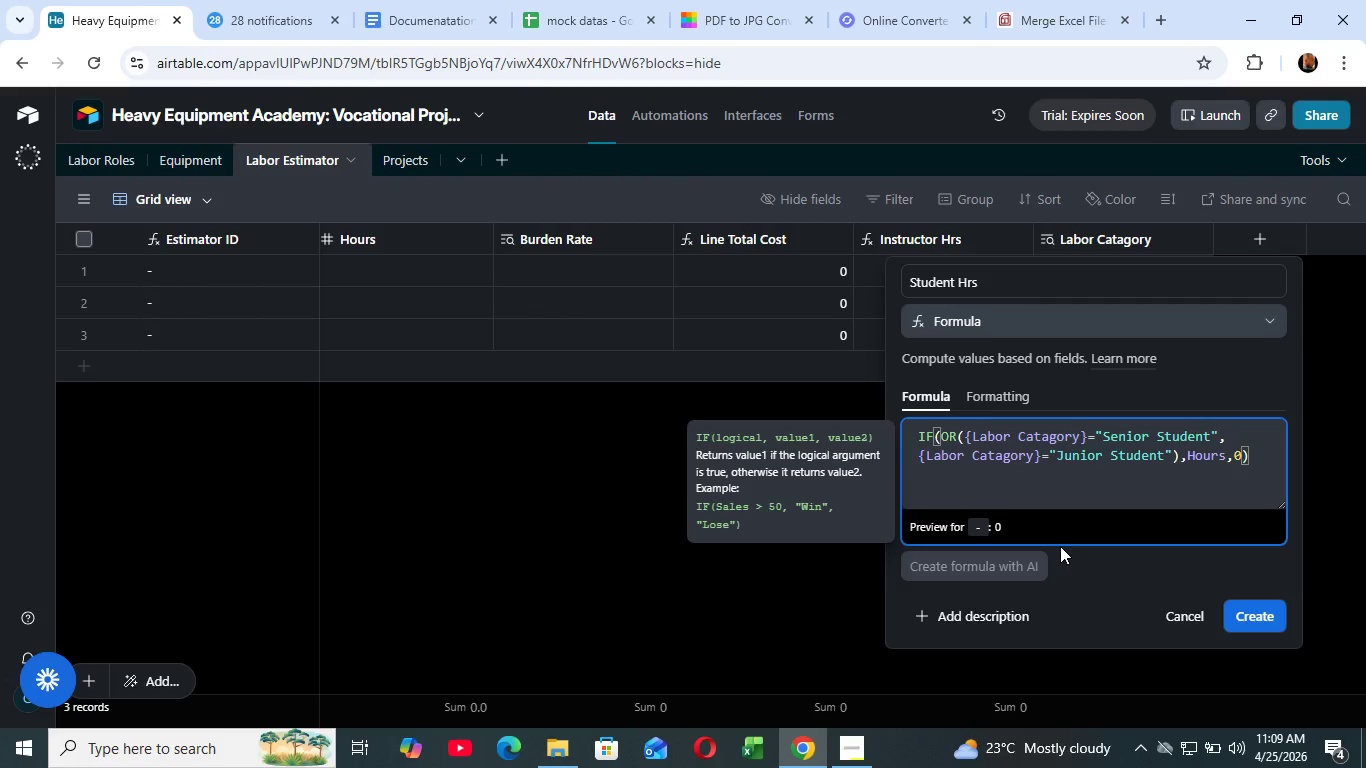 
wait(25.5)
 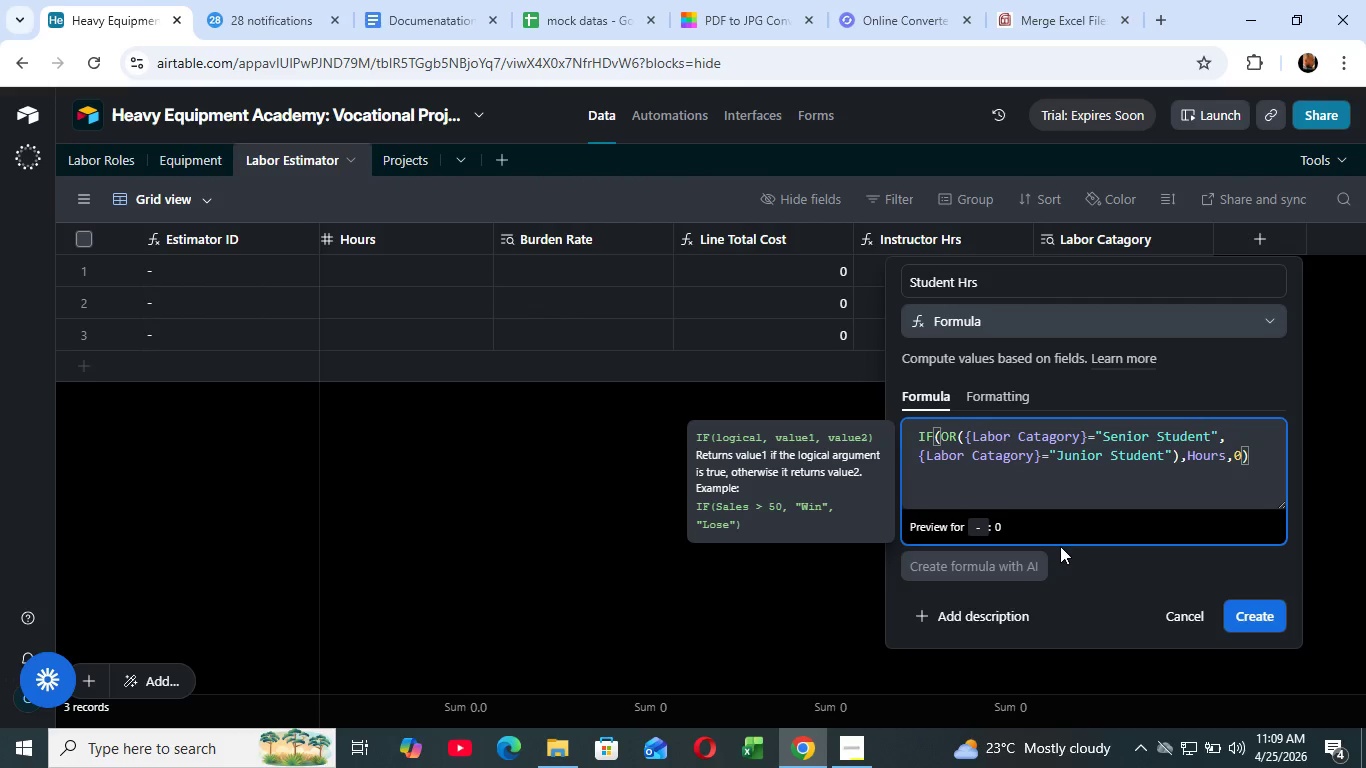 
left_click([1258, 608])
 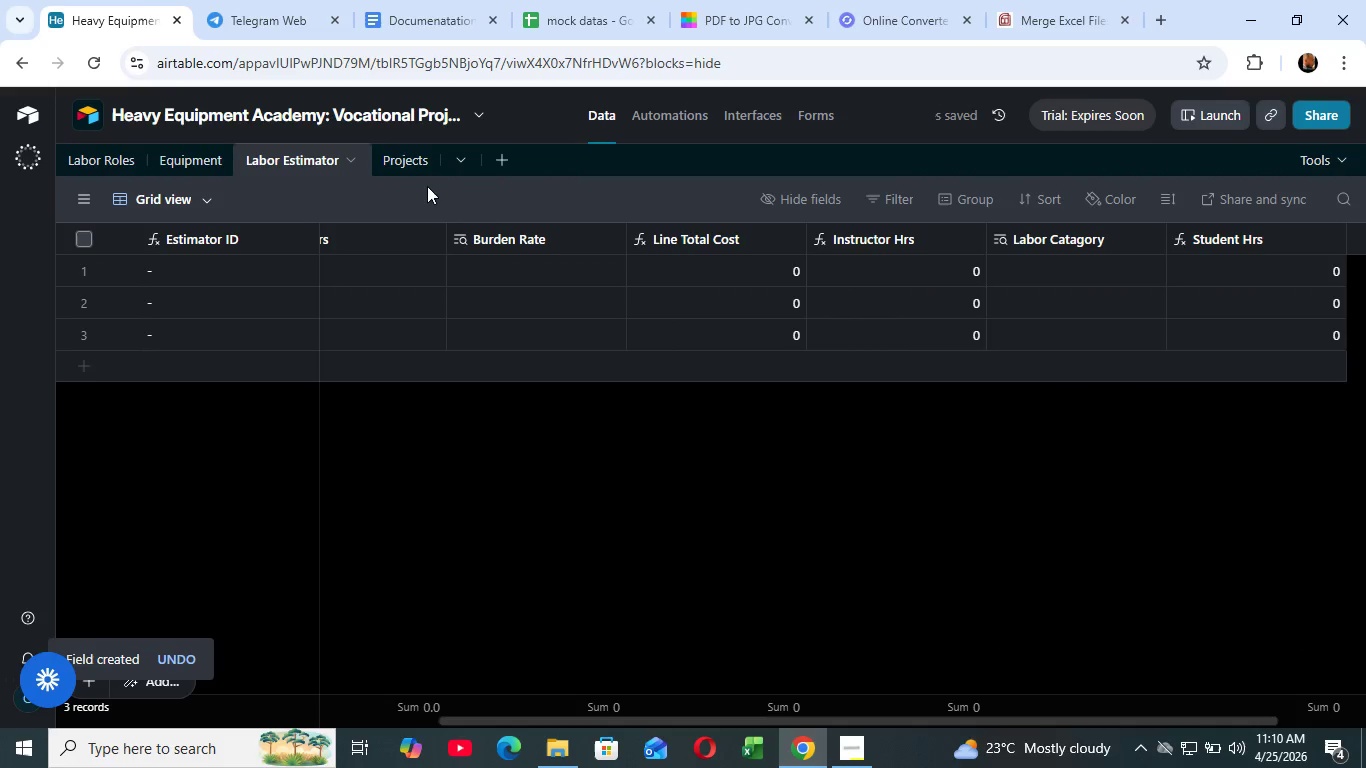 
left_click([416, 161])
 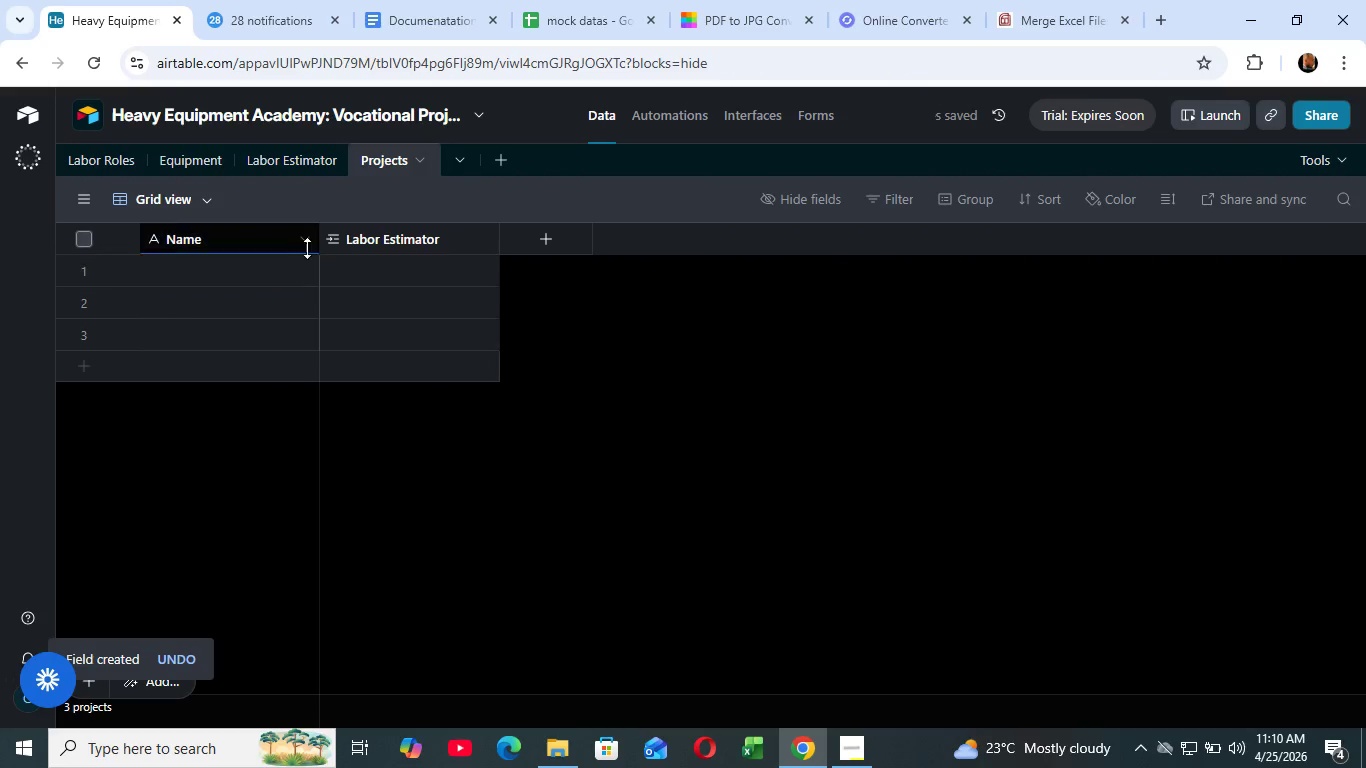 
left_click([308, 241])
 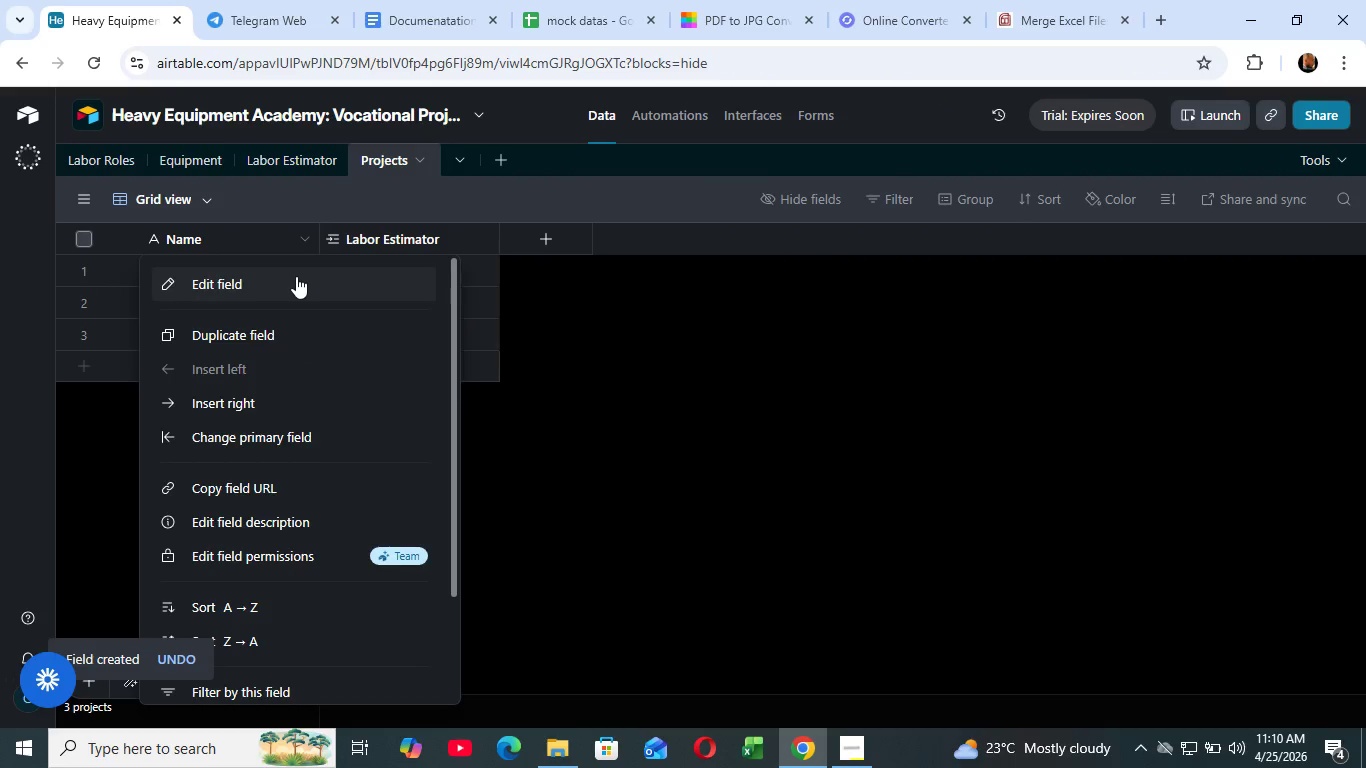 
left_click([296, 276])
 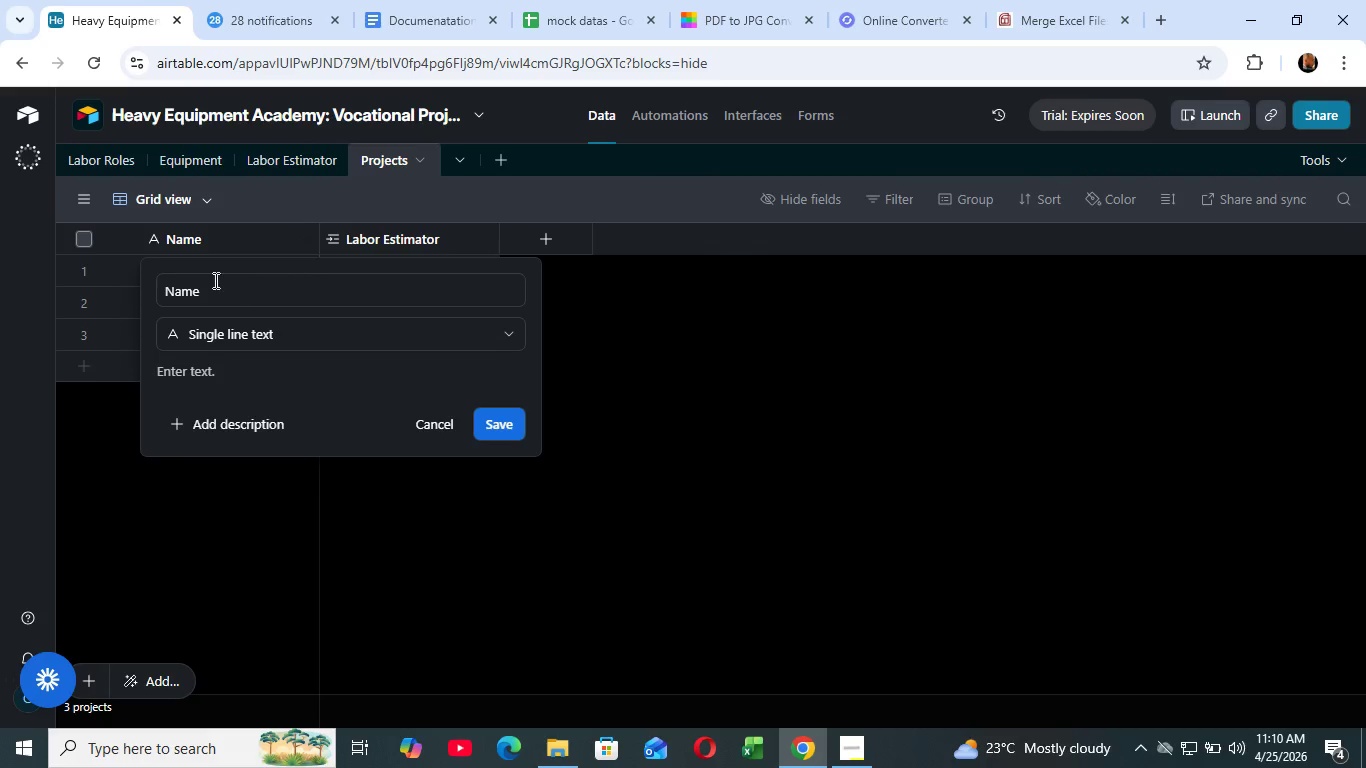 
left_click([201, 292])
 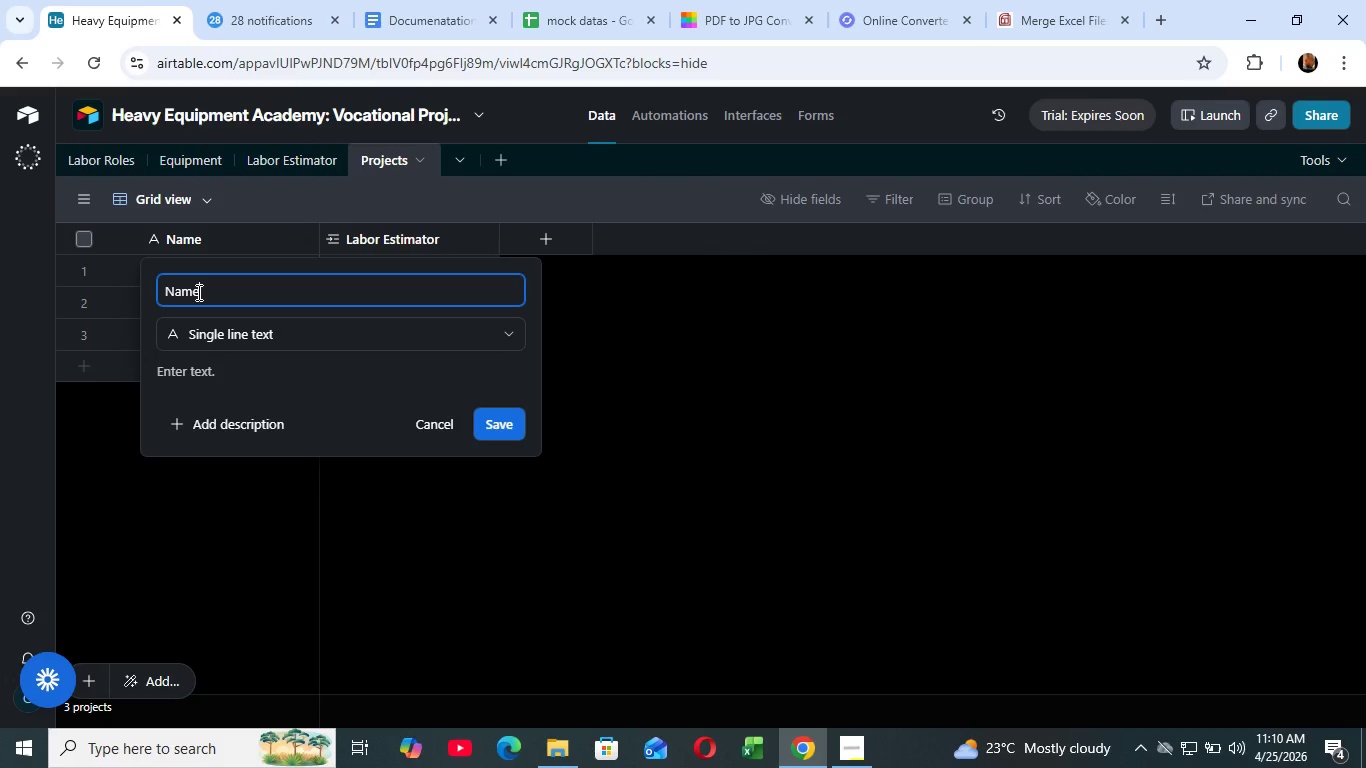 
key(Control+ControlRight)
 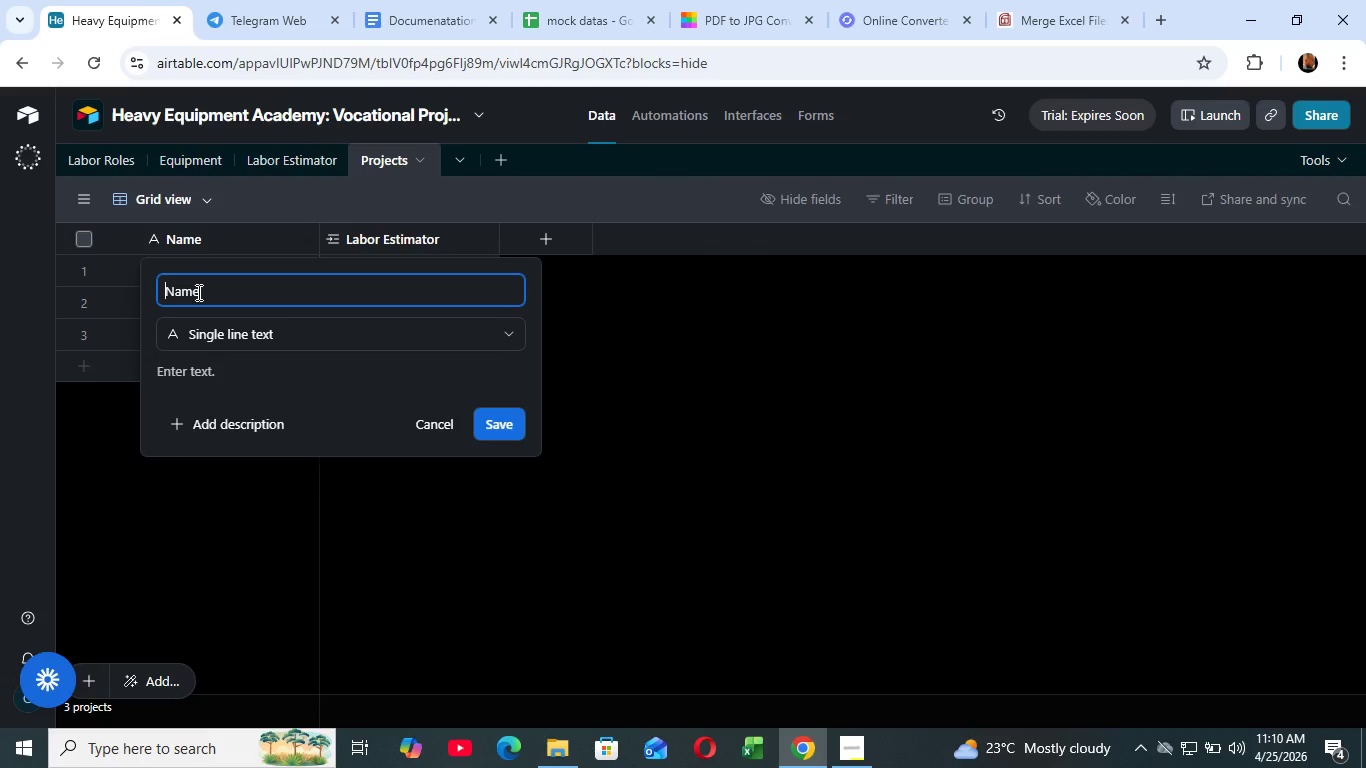 
key(Control+ArrowLeft)
 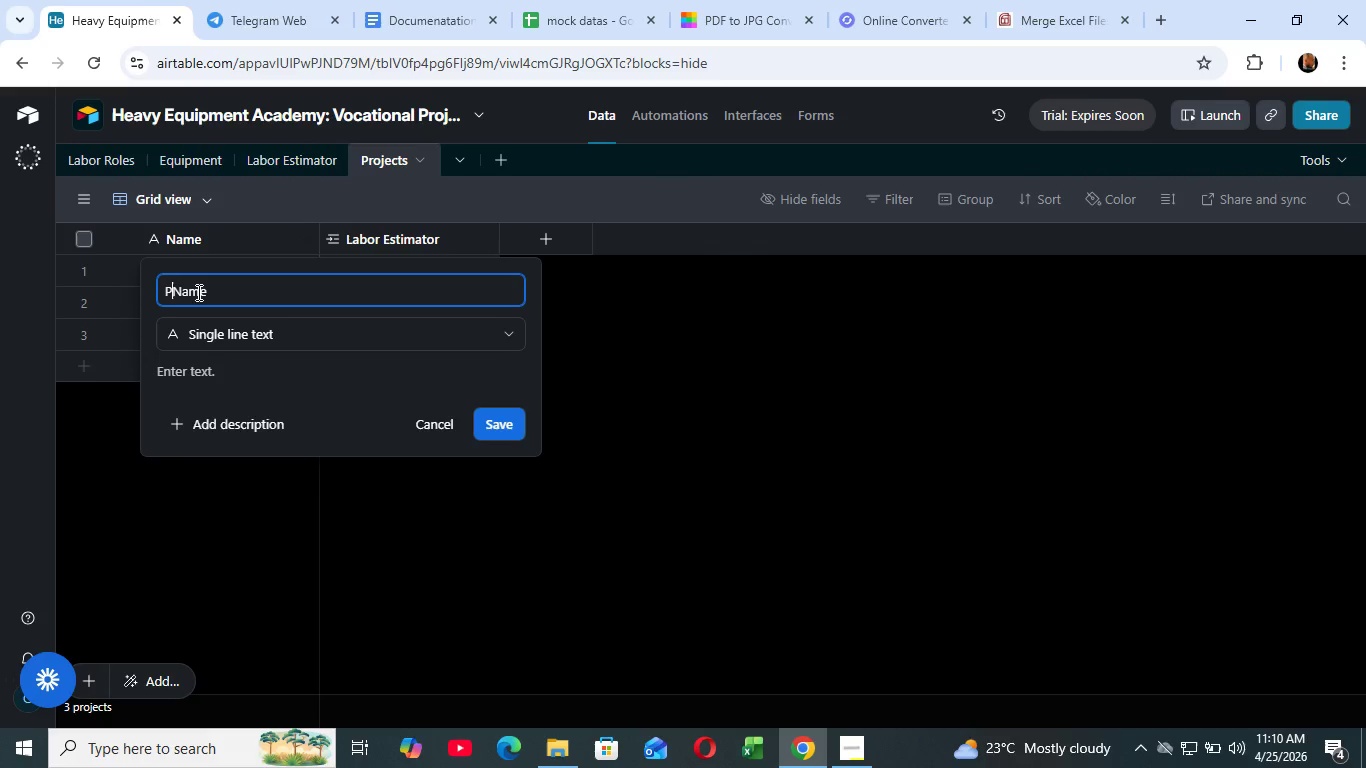 
type(PROje)
 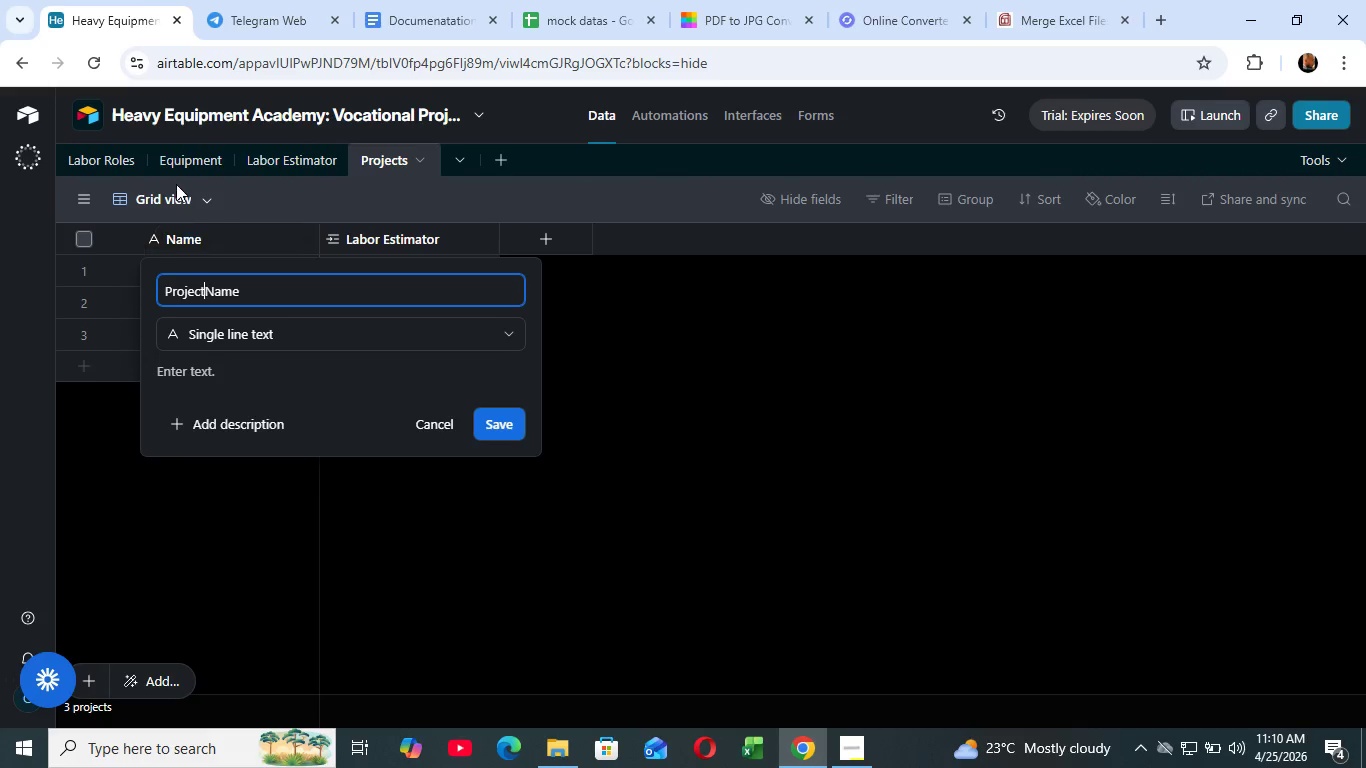 
type(ct )
 